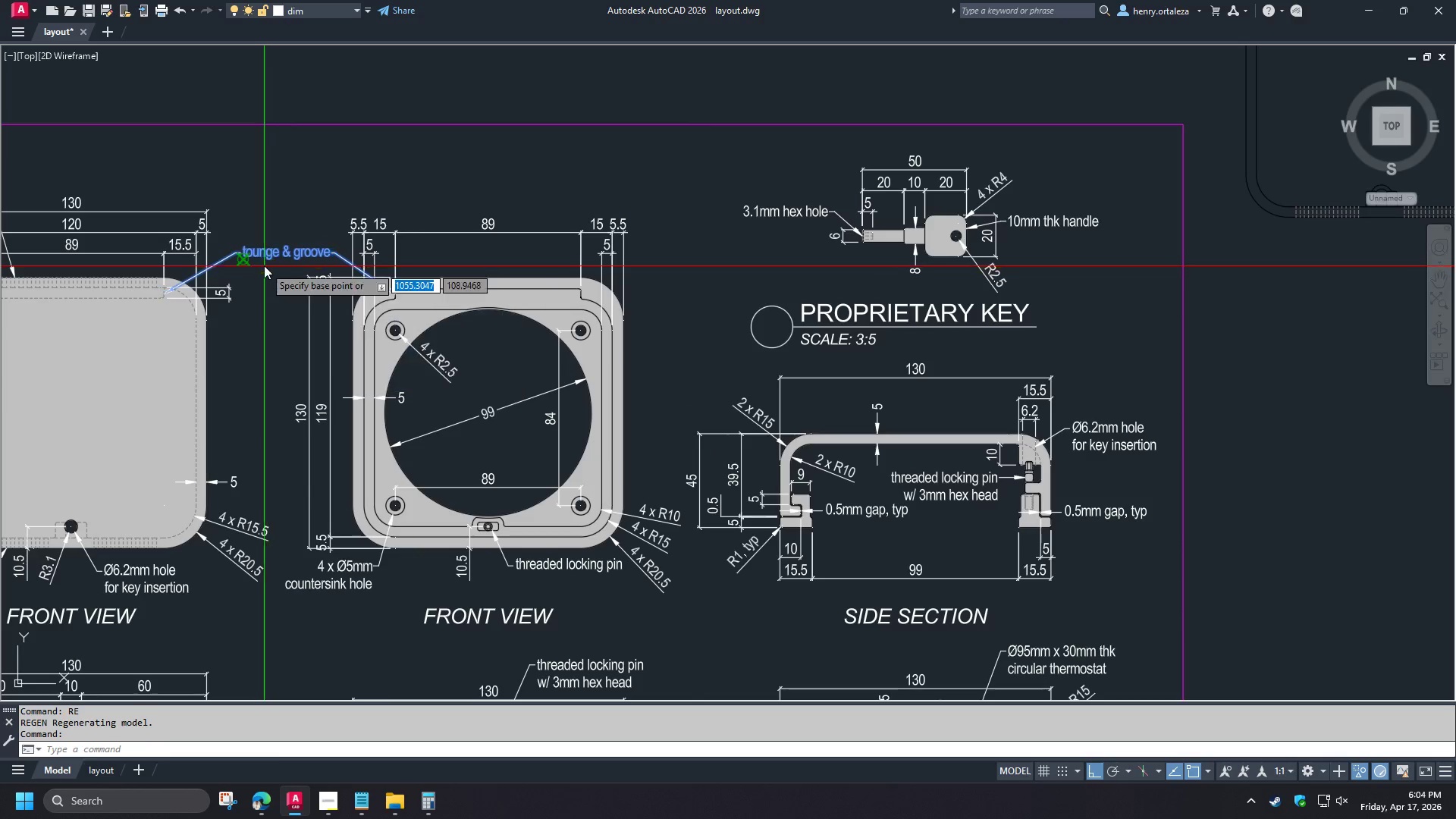 
left_click_drag(start_coordinate=[264, 265], to_coordinate=[268, 265])
 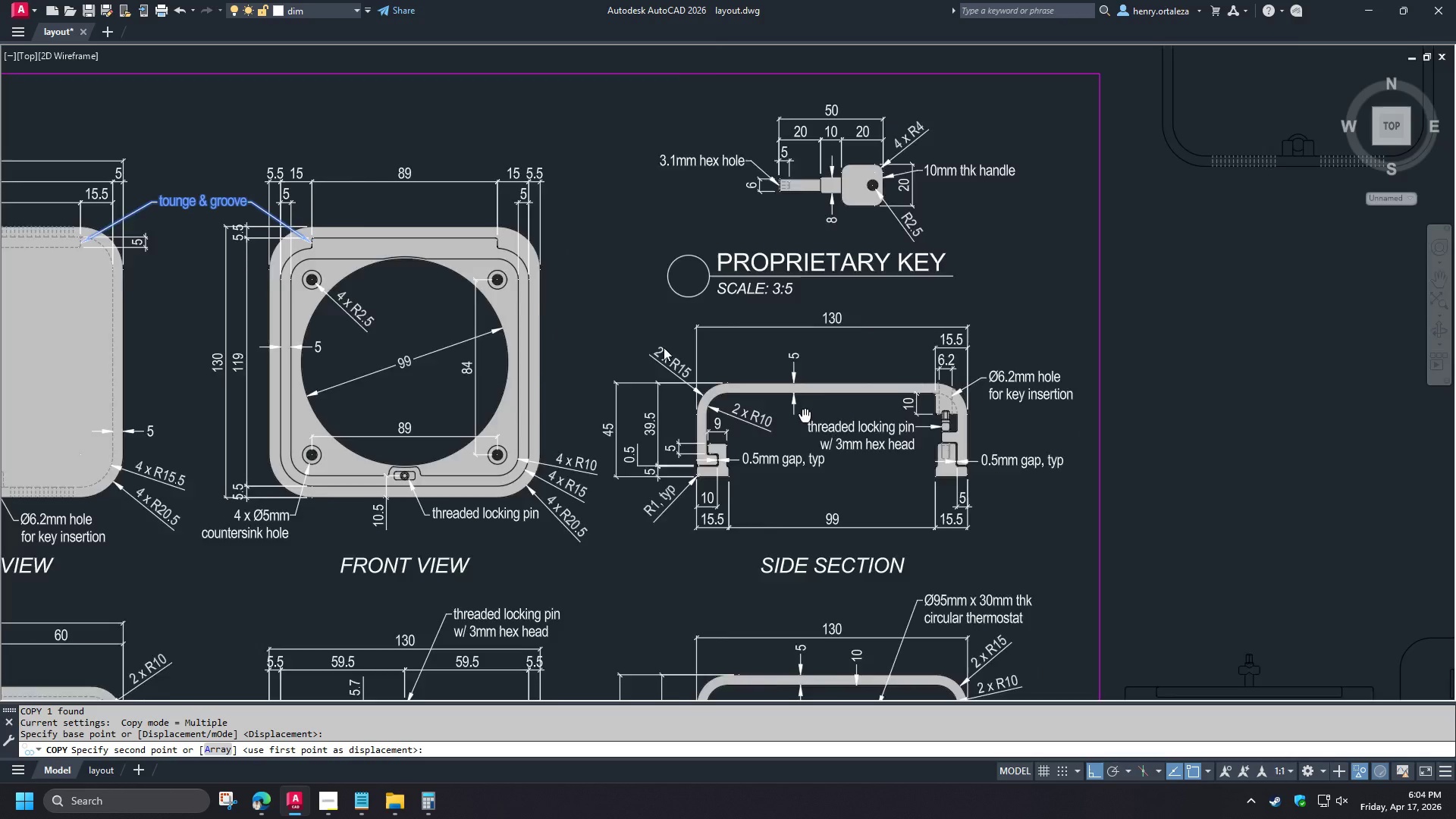 
hold_key(key=ShiftLeft, duration=1.26)
 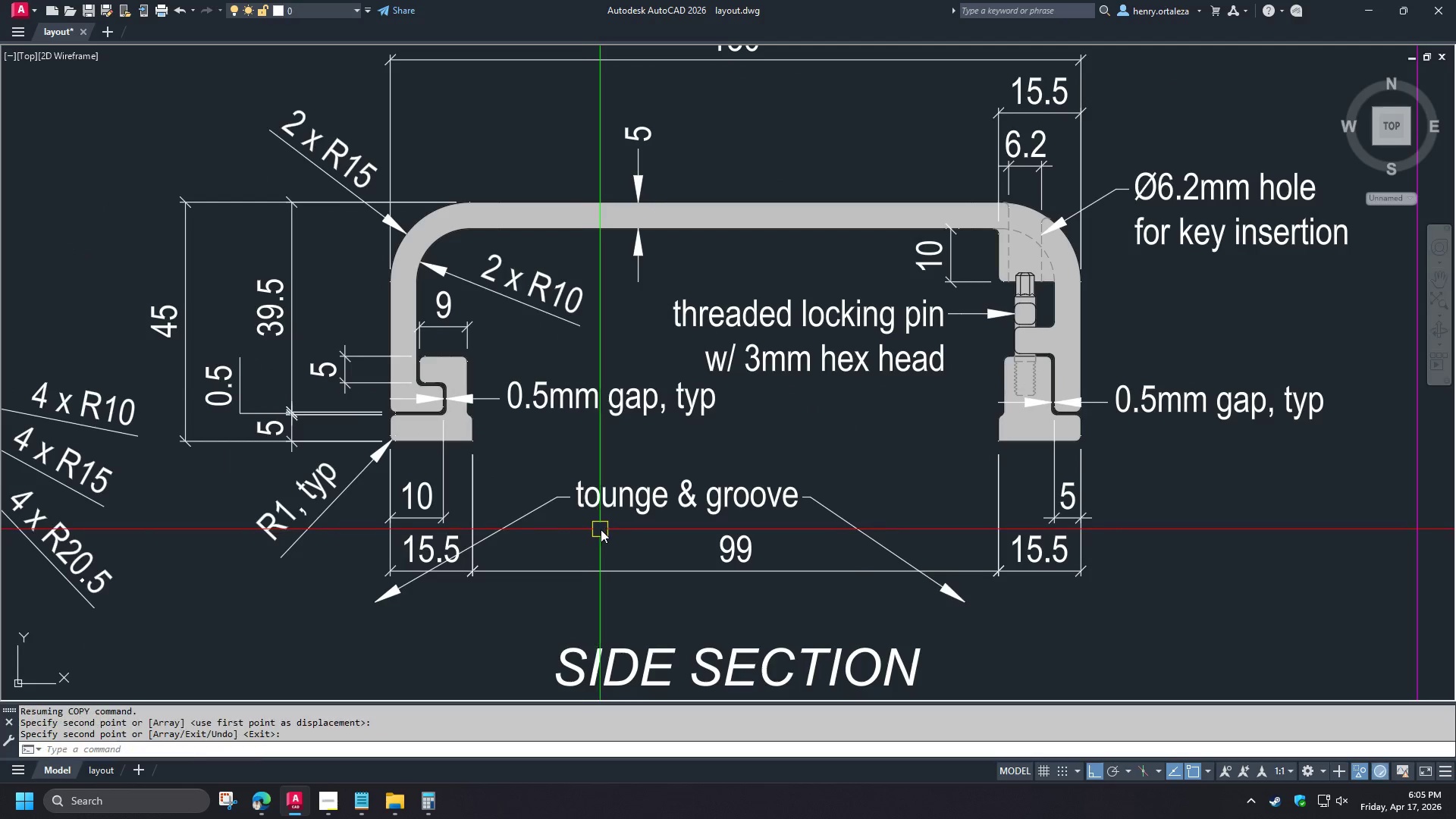 
scroll: coordinate [654, 389], scroll_direction: up, amount: 2.0
 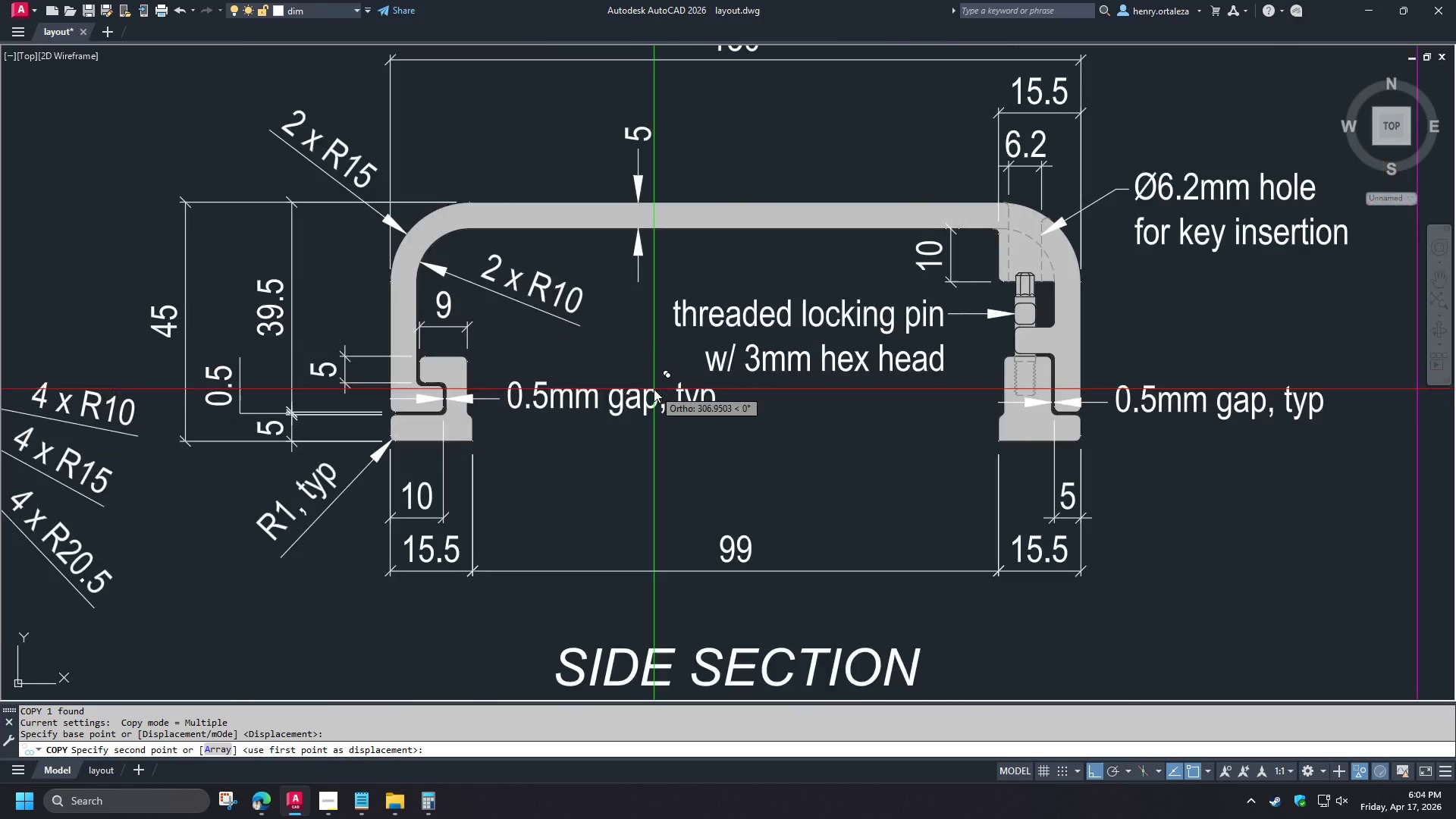 
left_click([576, 515])
 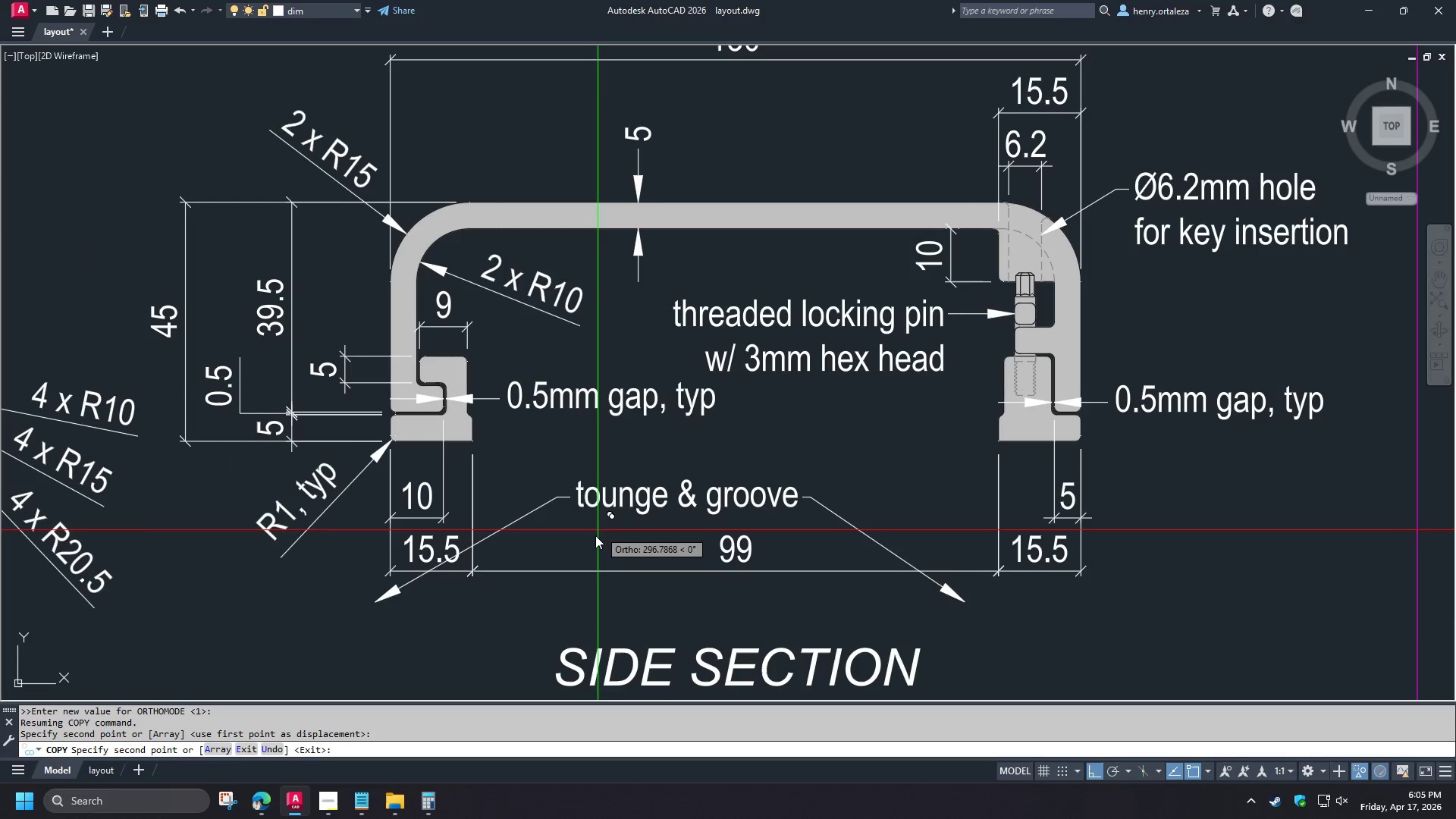 
key(Space)
 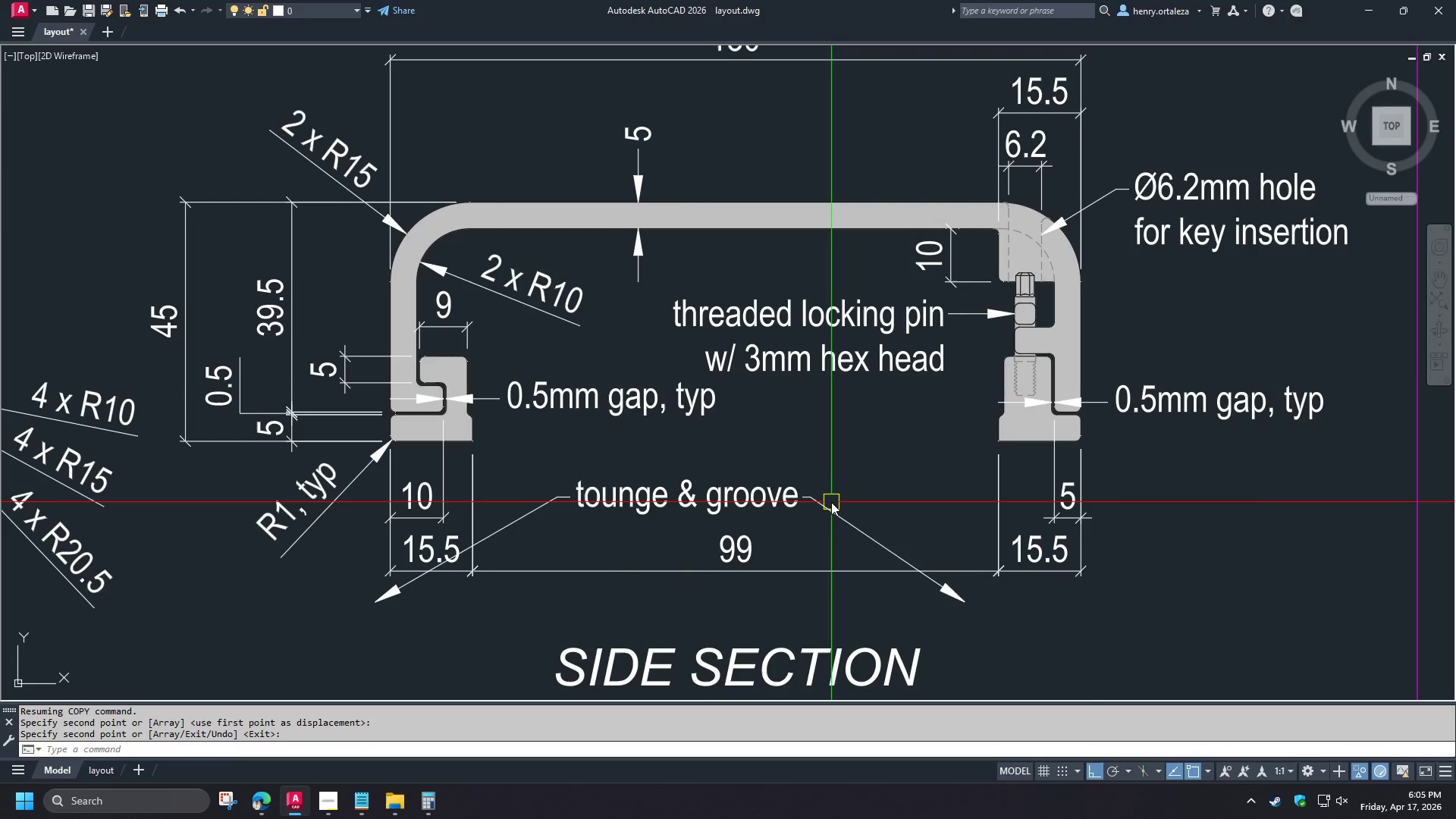 
left_click([826, 509])
 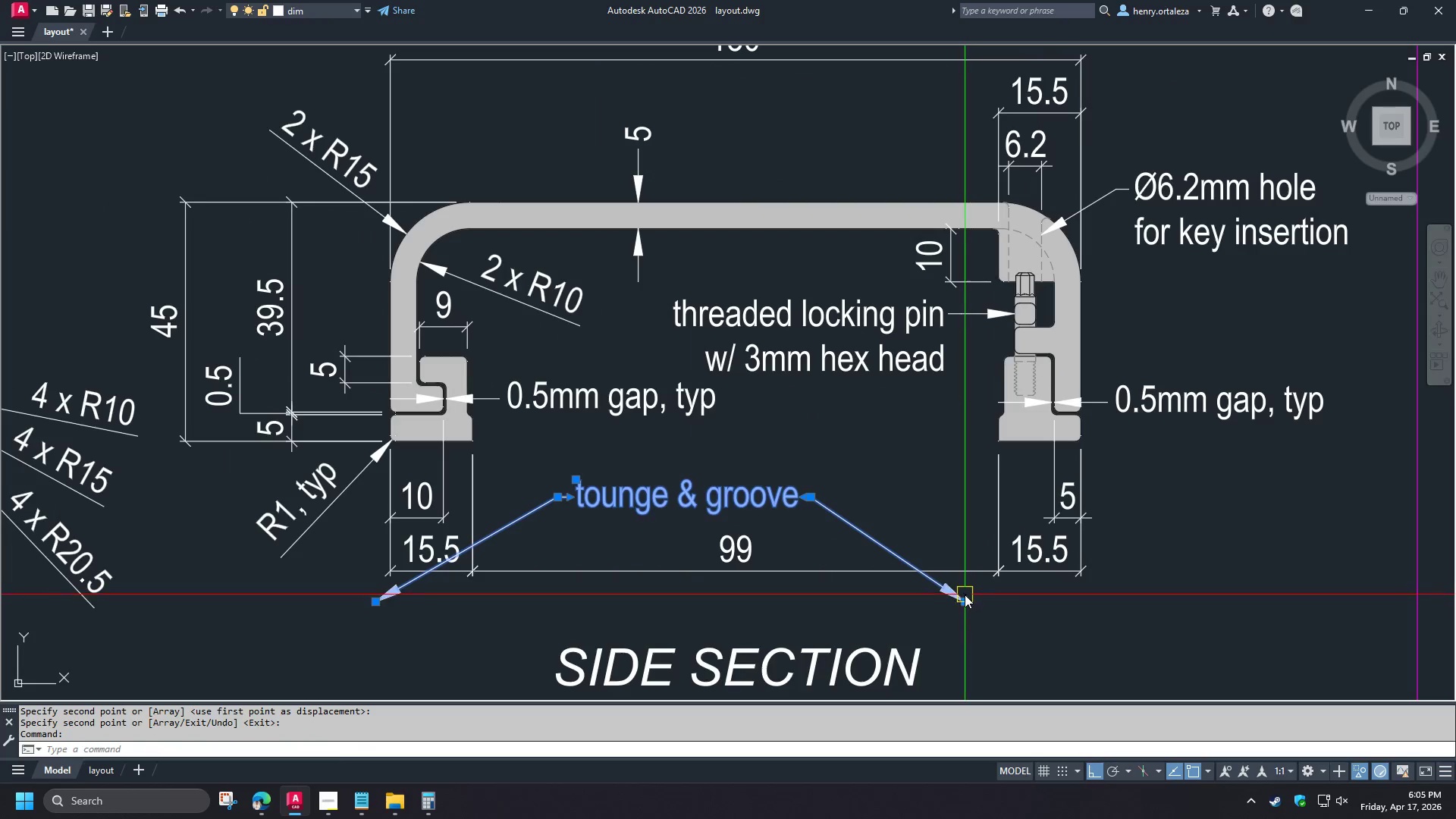 
wait(5.59)
 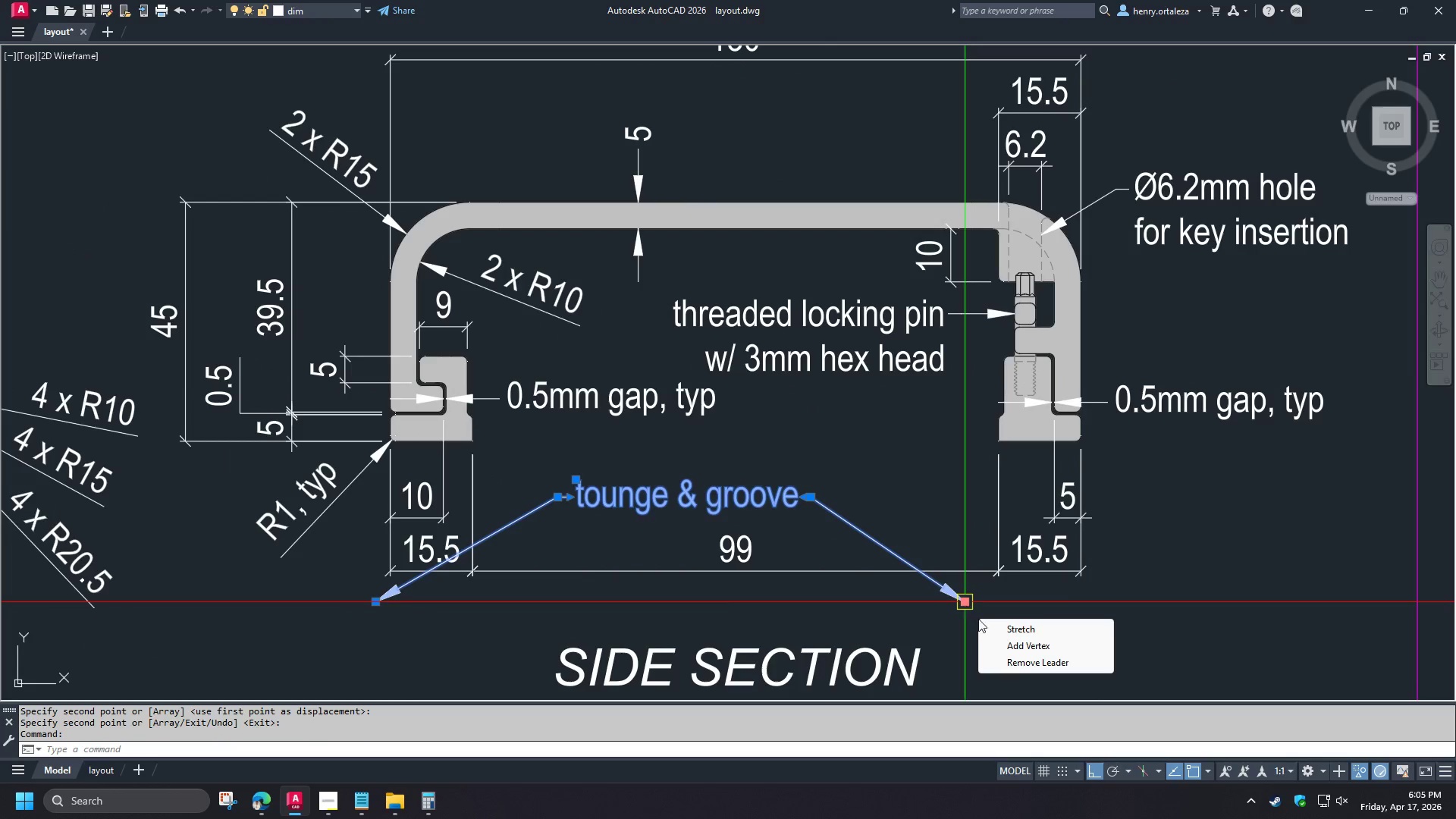 
left_click([1023, 665])
 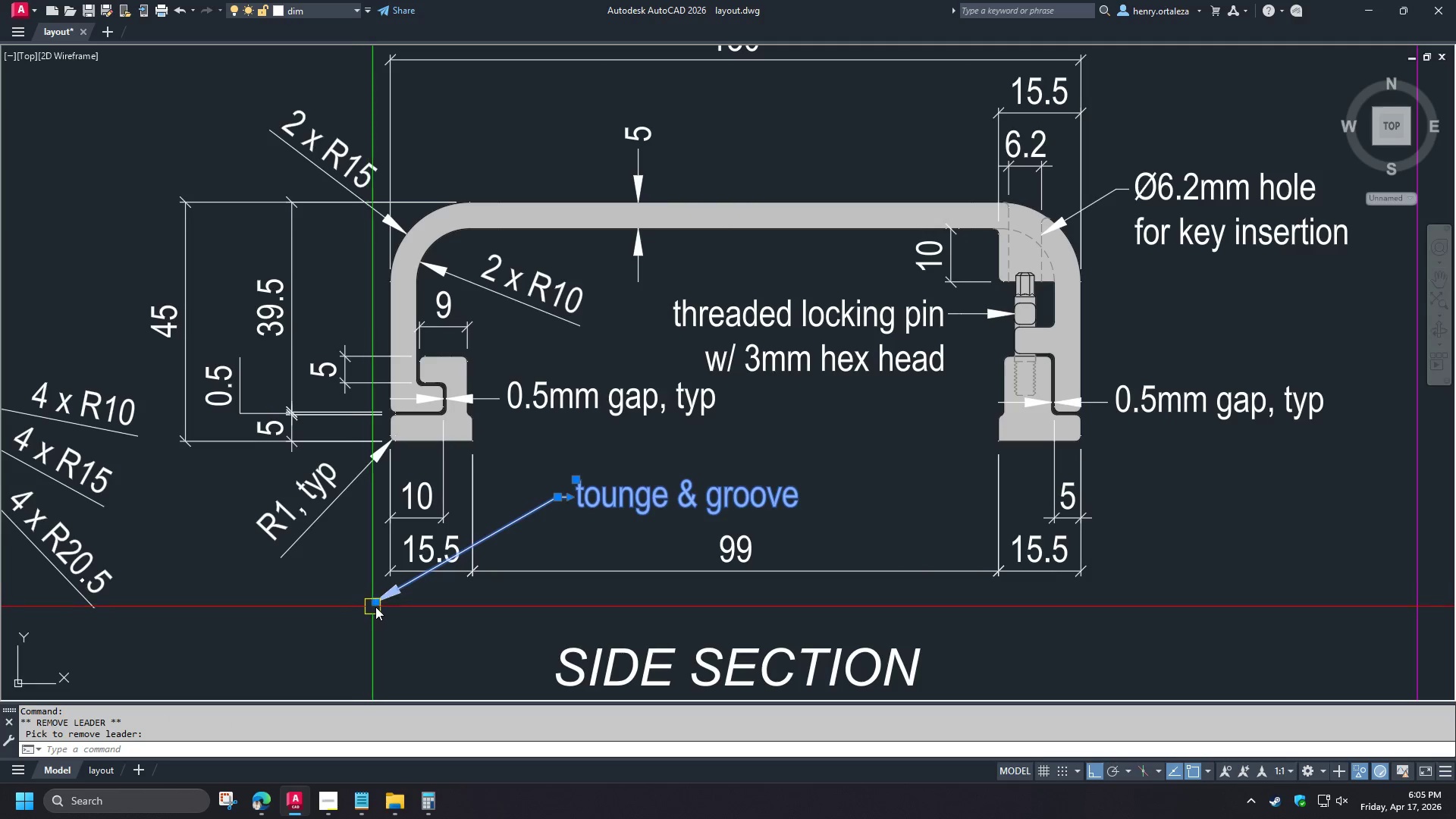 
left_click([376, 605])
 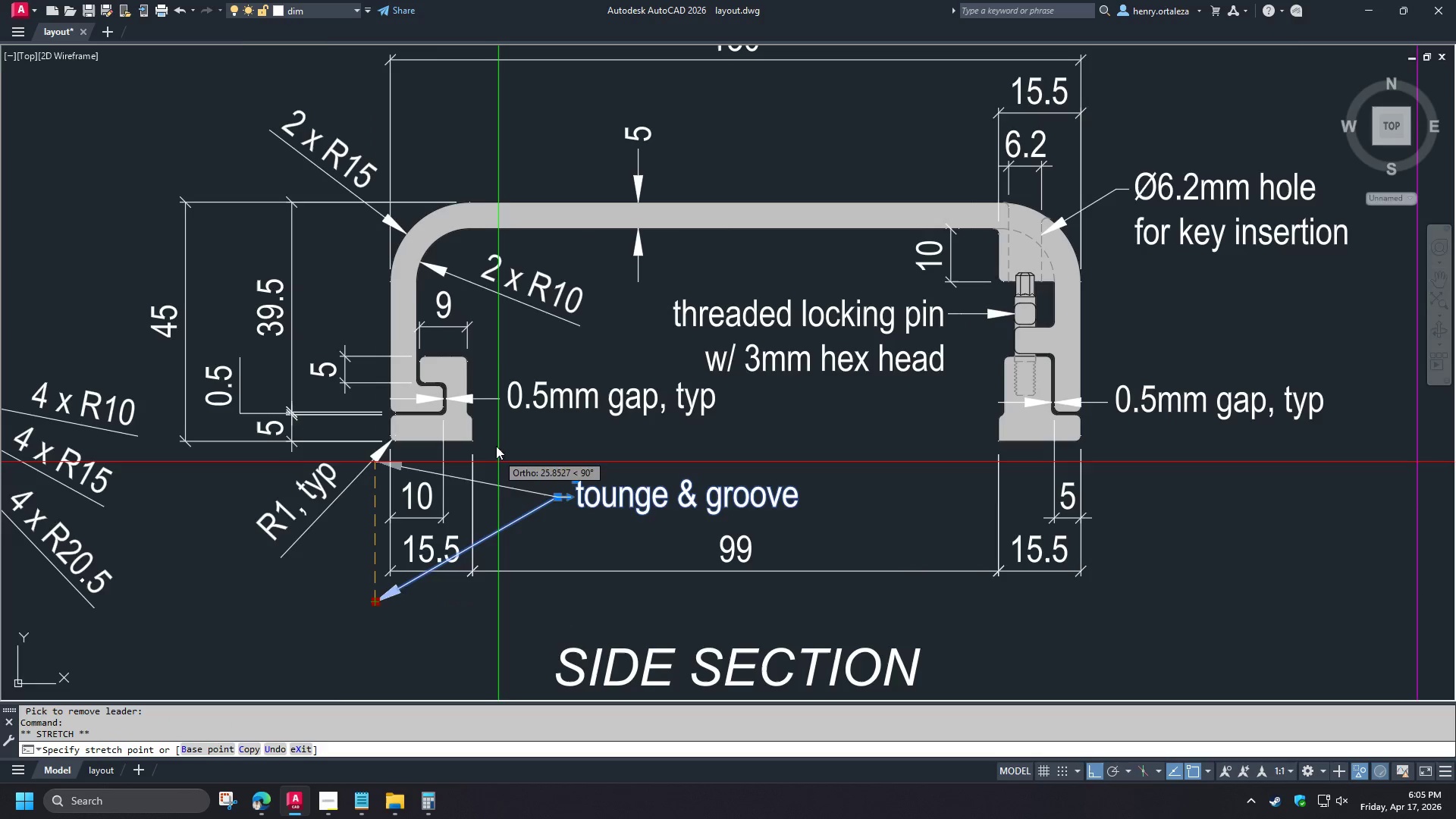 
scroll: coordinate [494, 424], scroll_direction: up, amount: 1.0
 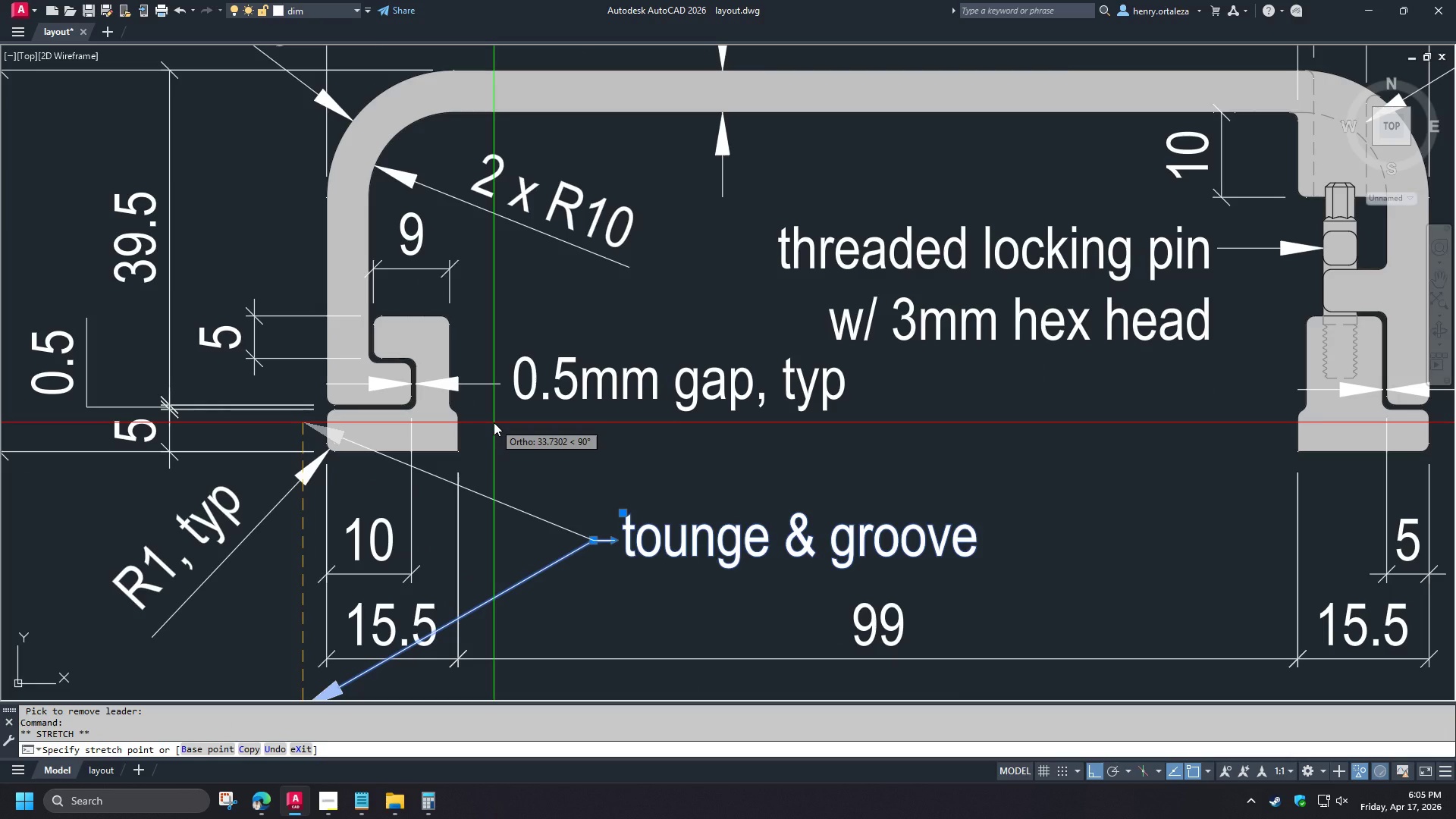 
scroll: coordinate [494, 426], scroll_direction: down, amount: 2.0
 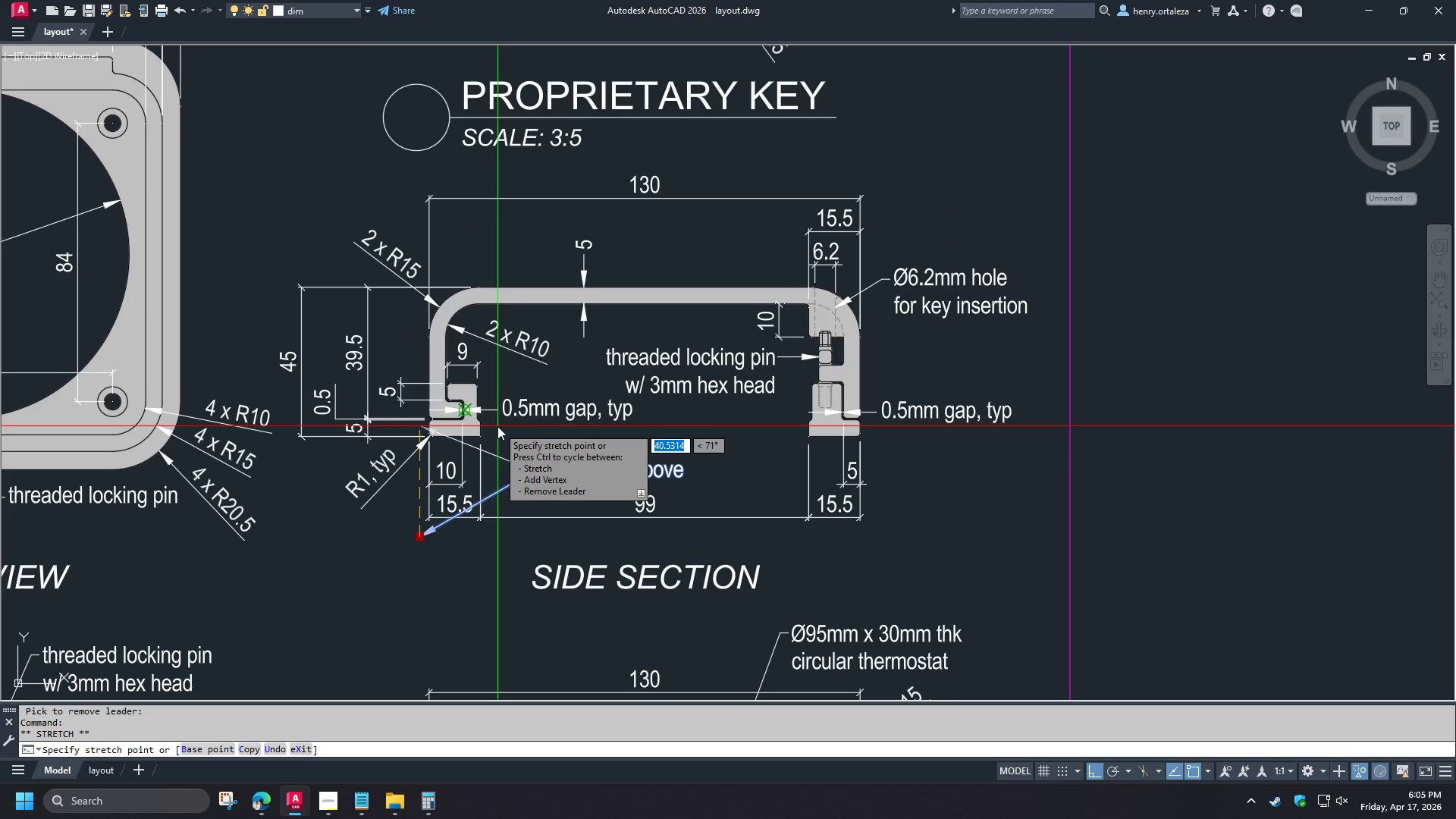 
scroll: coordinate [497, 428], scroll_direction: up, amount: 3.0
 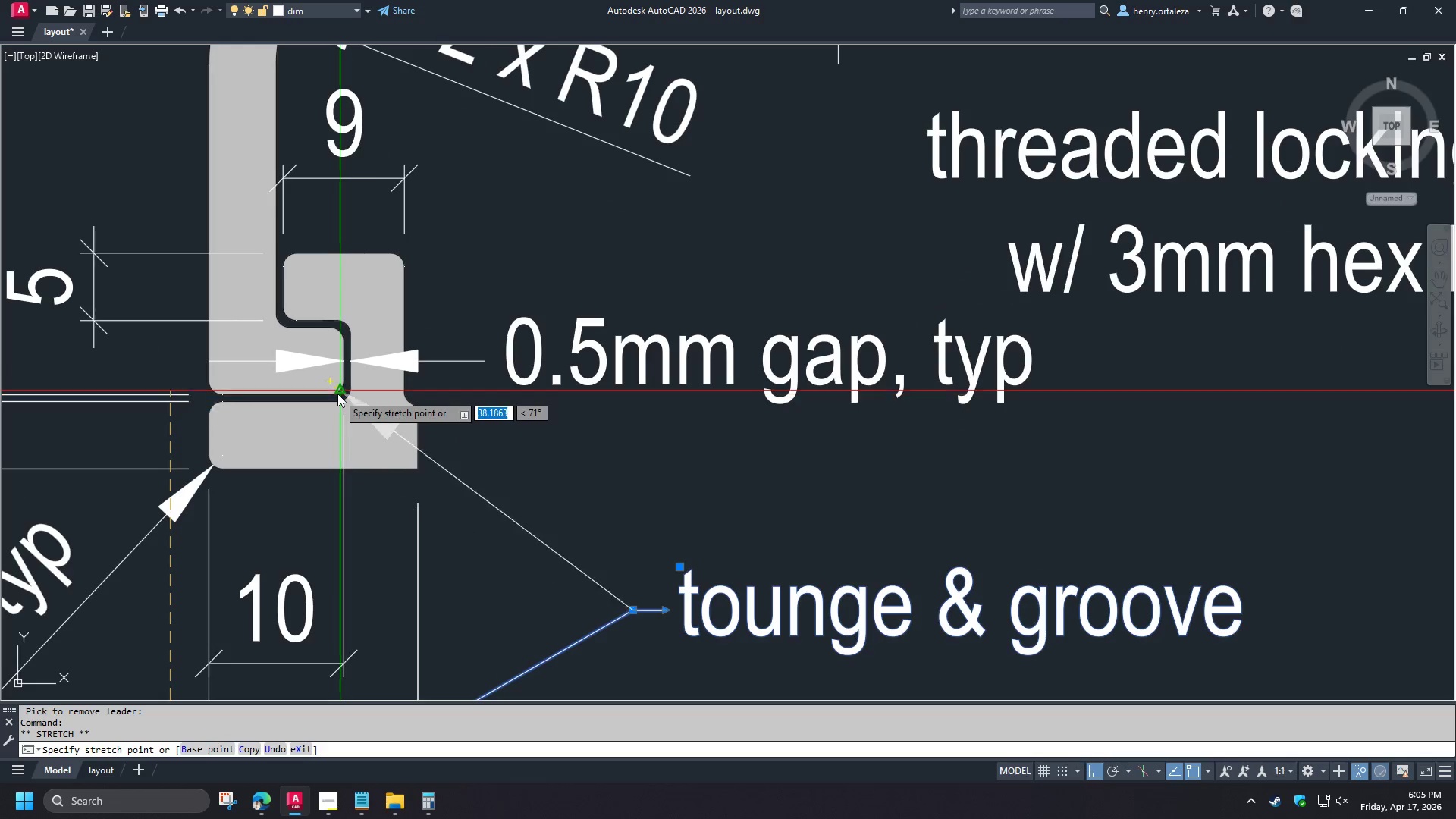 
key(Escape)
 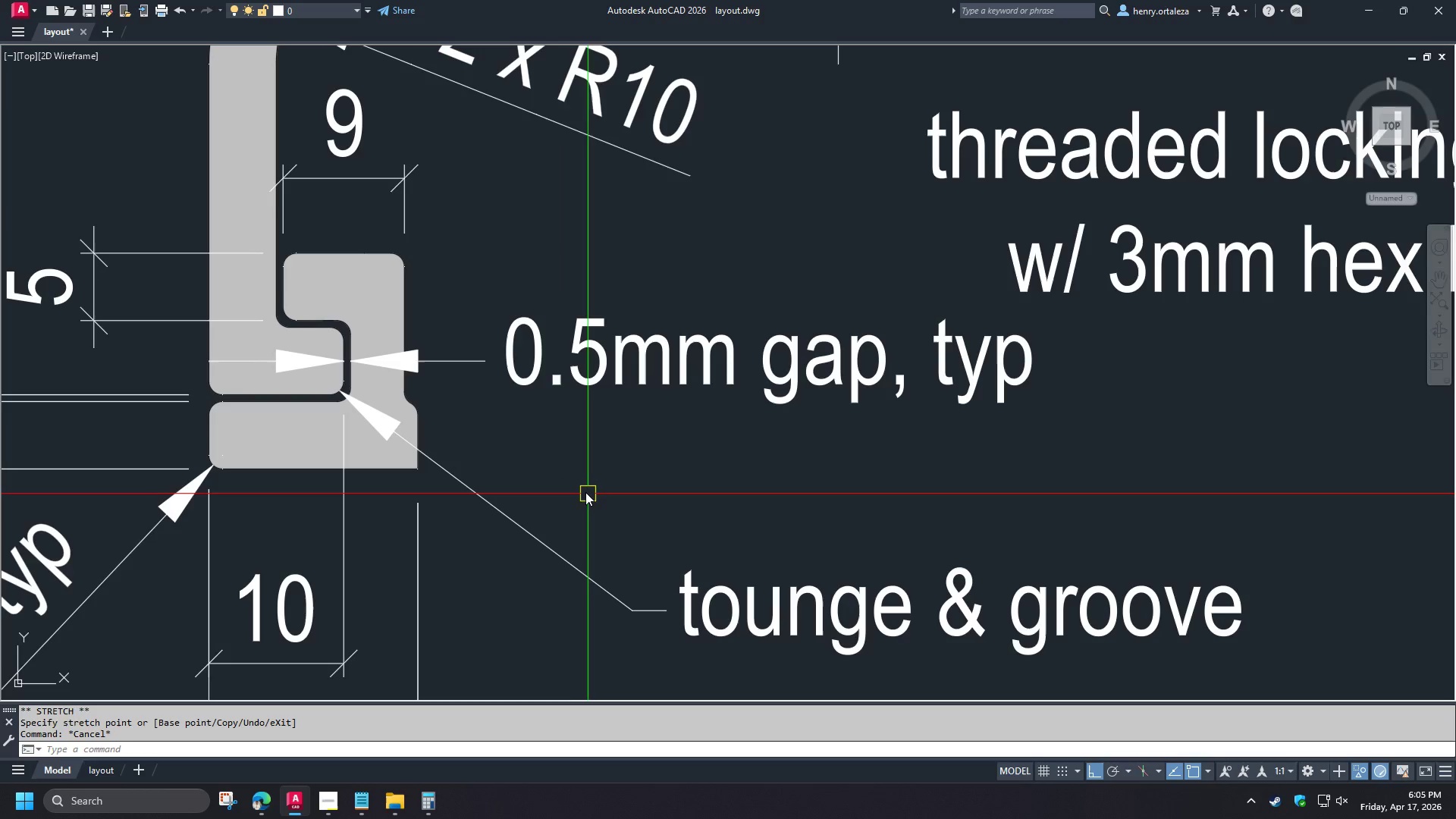 
scroll: coordinate [580, 489], scroll_direction: down, amount: 1.0
 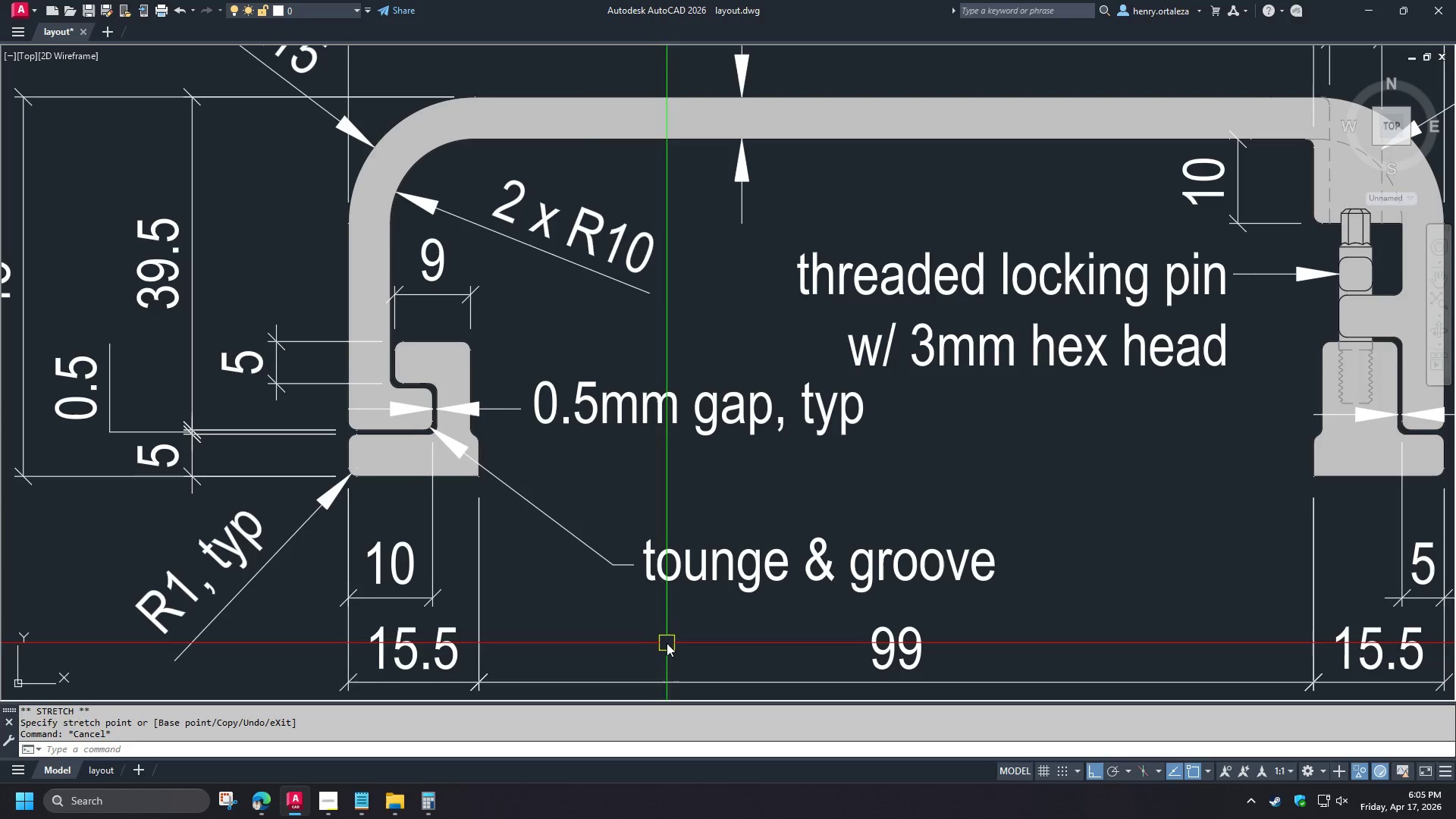 
key(S)
 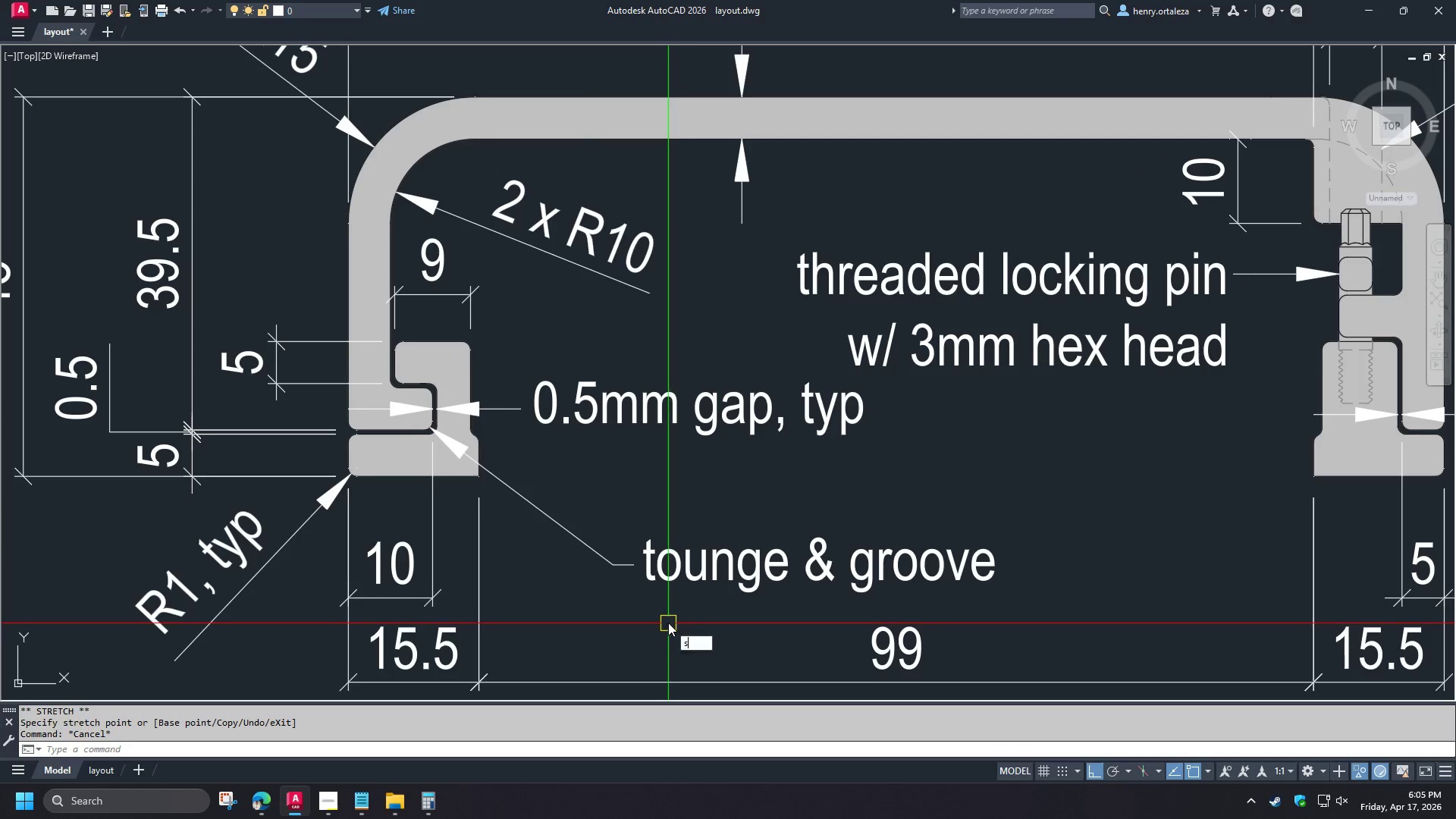 
key(Space)
 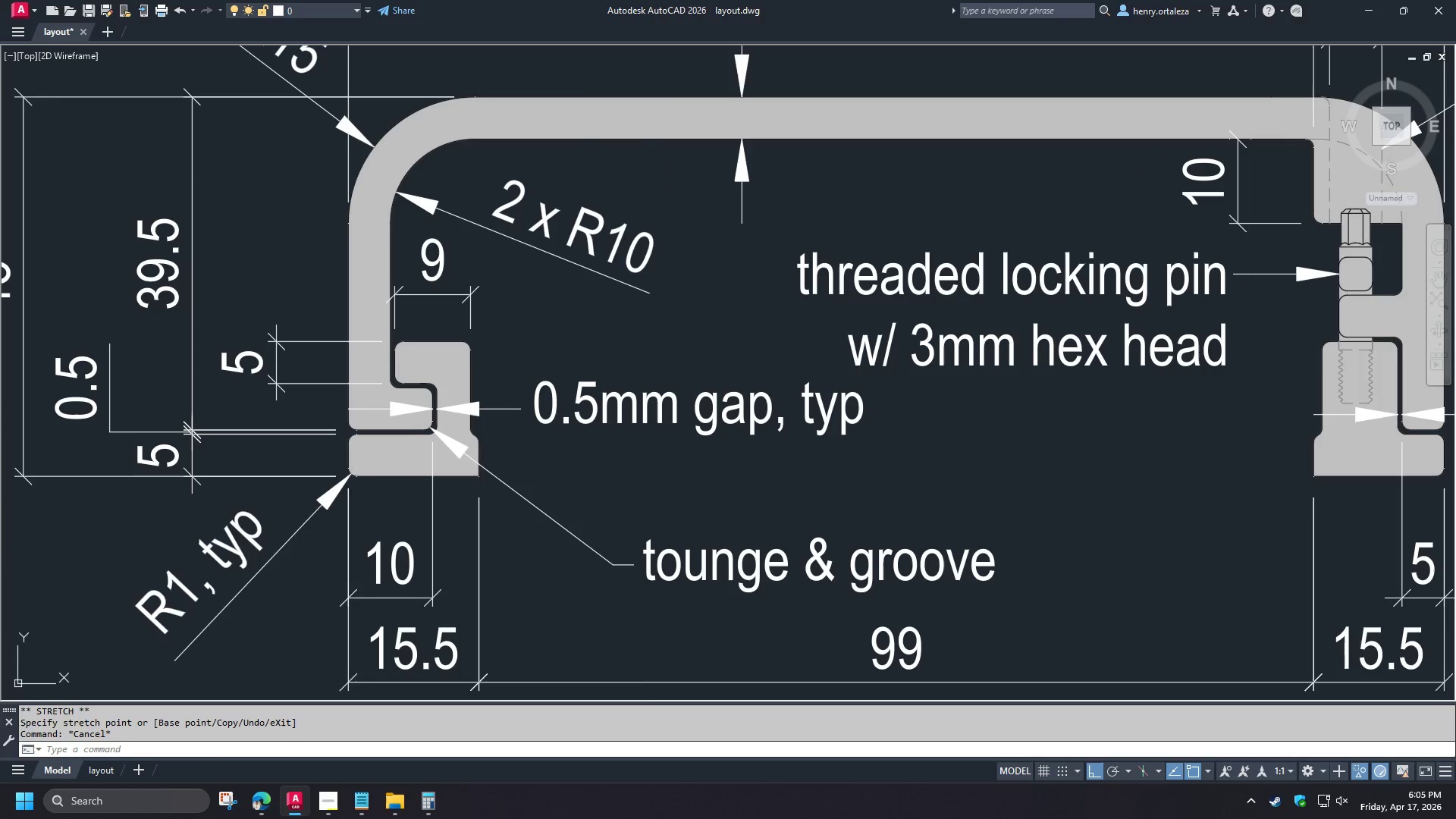 
left_click_drag(start_coordinate=[668, 623], to_coordinate=[668, 619])
 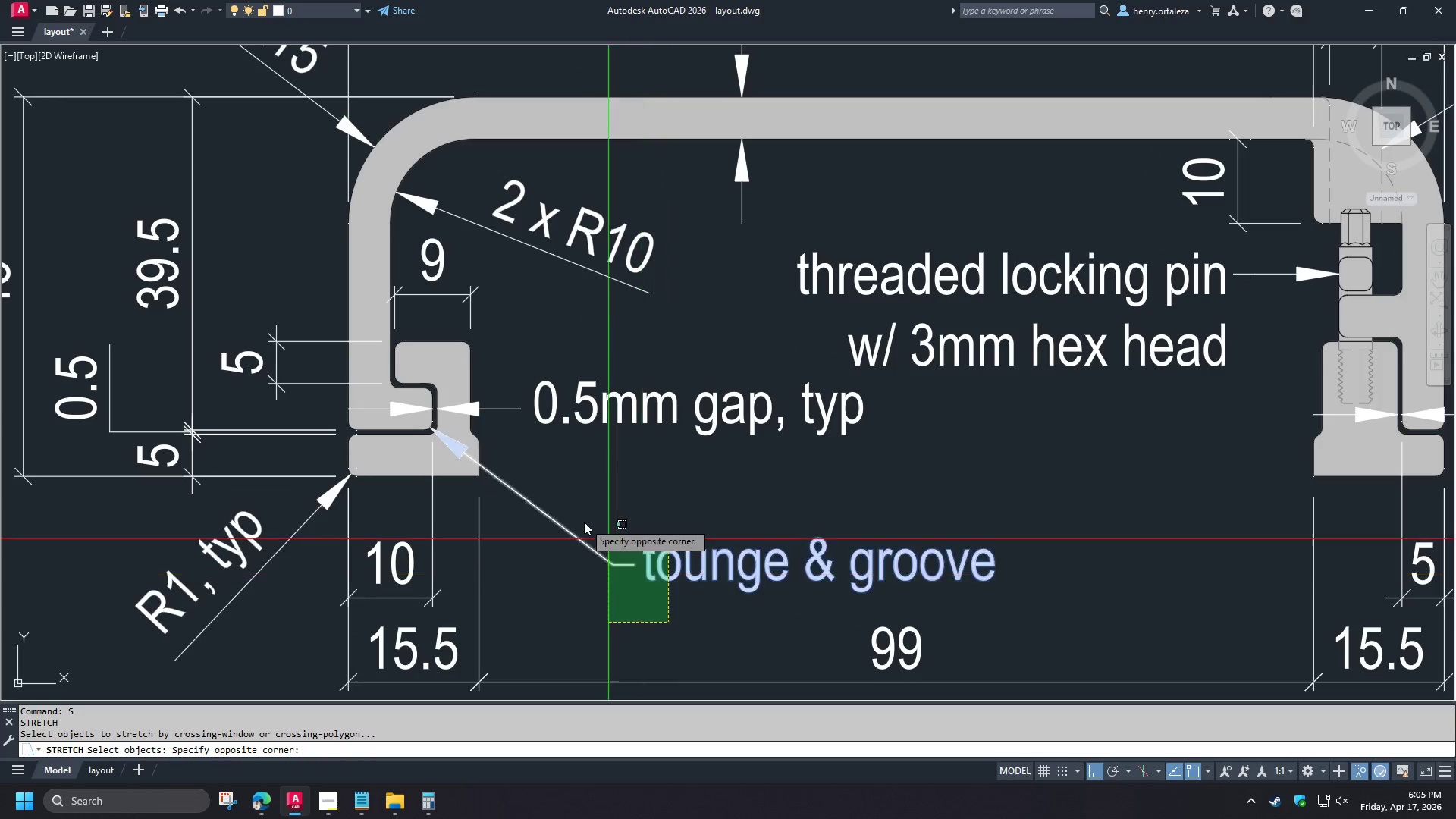 
double_click([584, 522])
 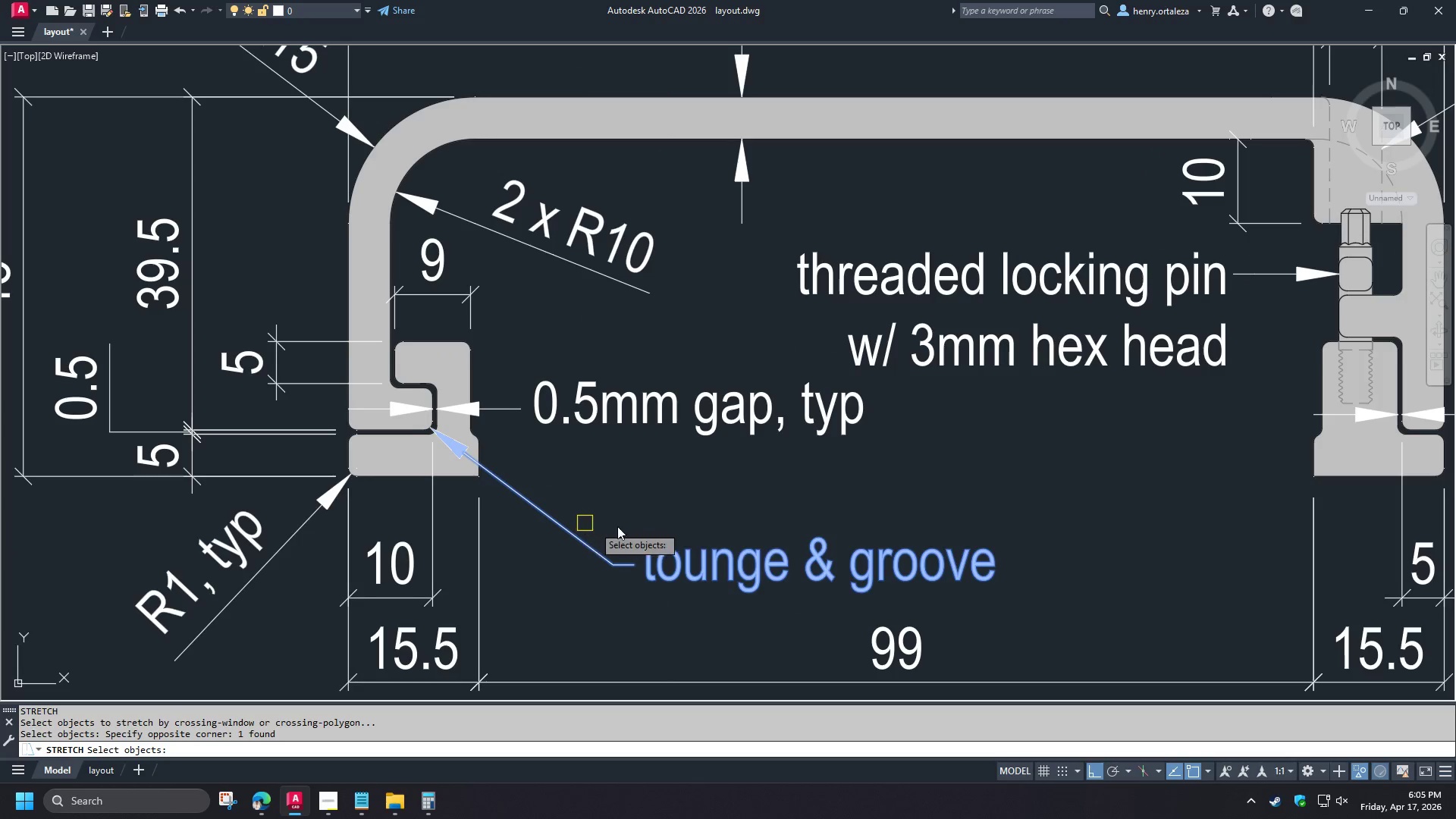 
key(Space)
 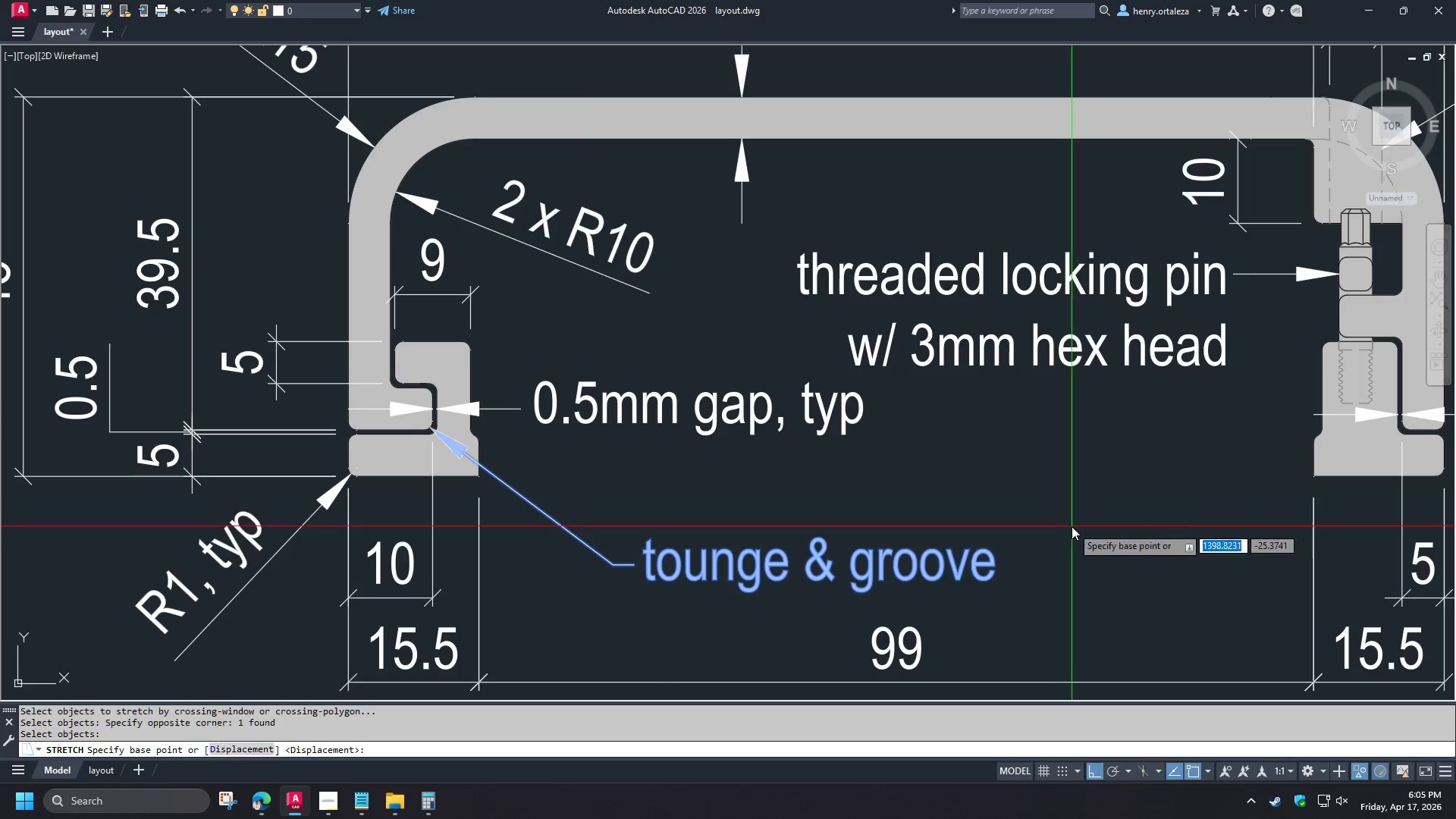 
hold_key(key=ShiftLeft, duration=1.53)
left_click([1079, 533])
 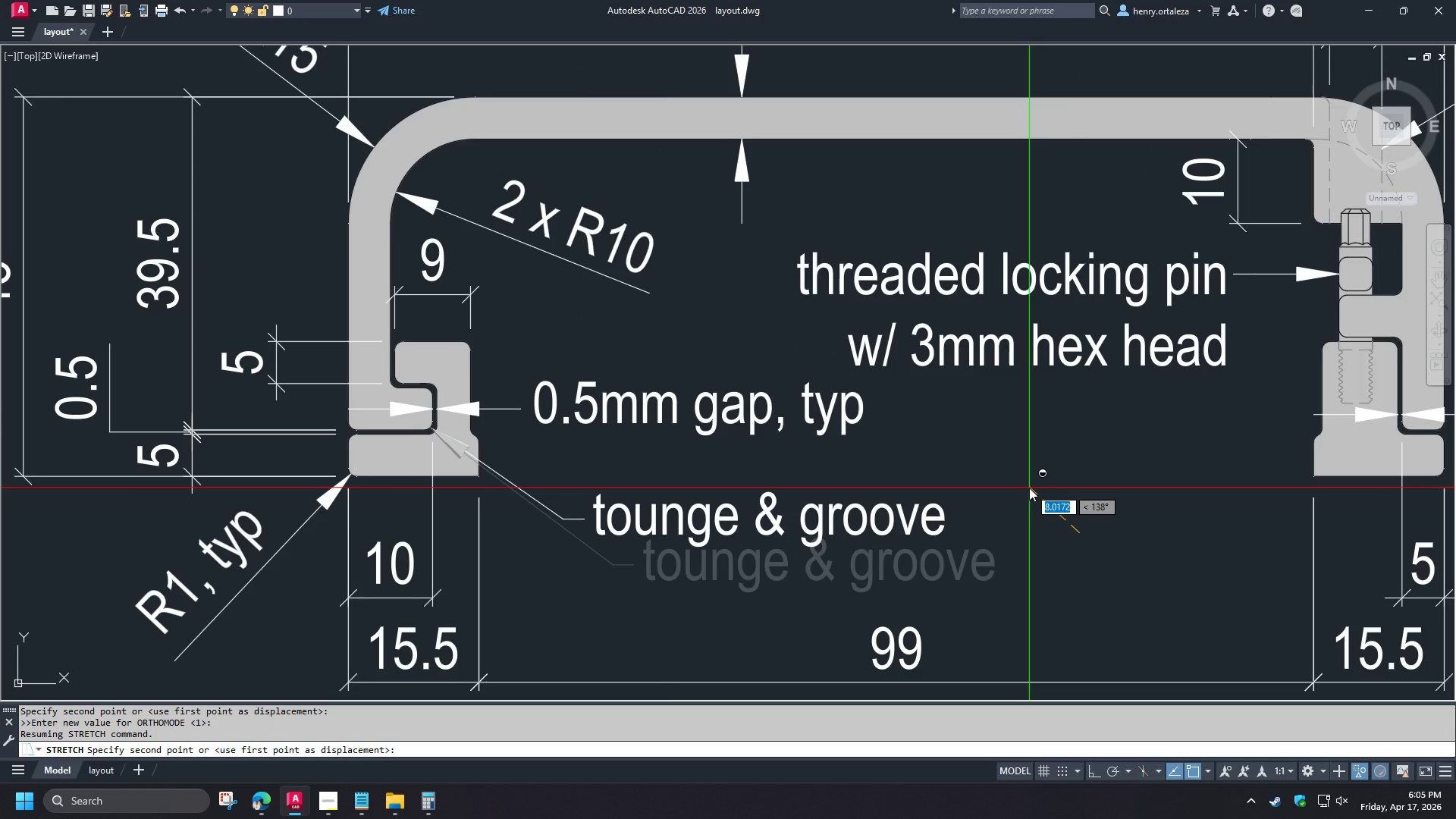 
hold_key(key=ShiftLeft, duration=1.5)
 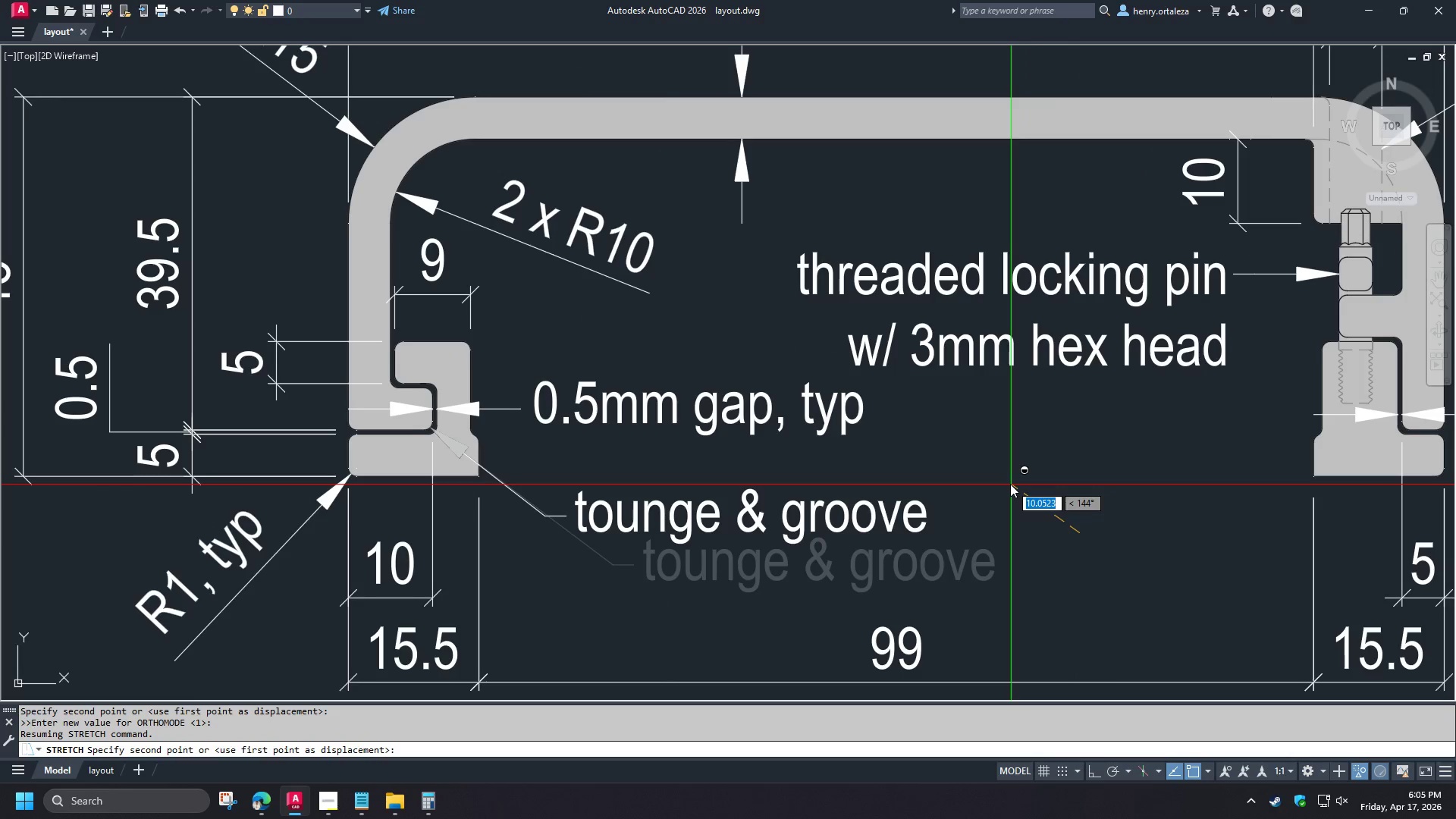 
hold_key(key=ShiftLeft, duration=1.53)
left_click([1017, 486])
 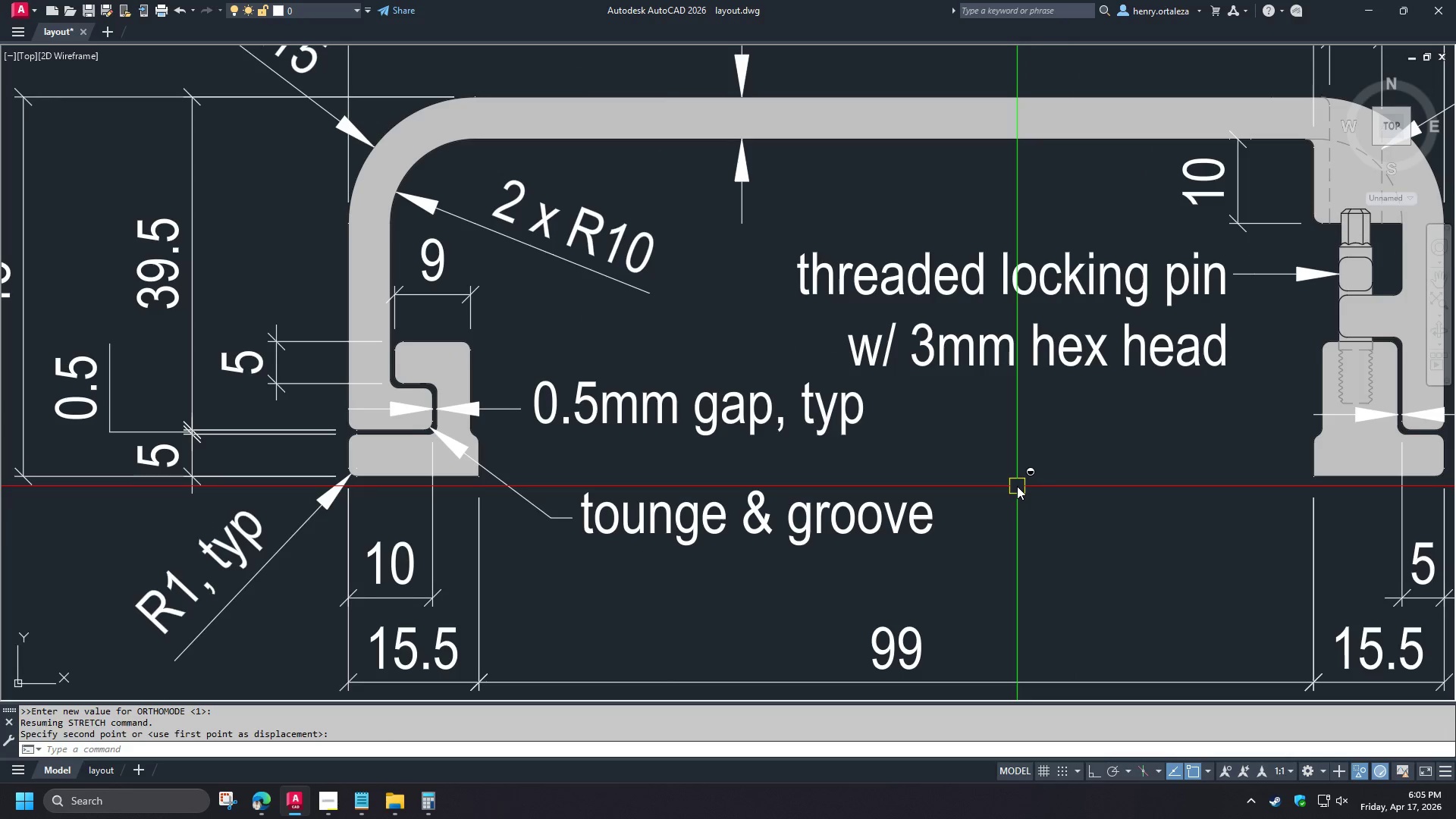 
key(Shift+ShiftLeft)
 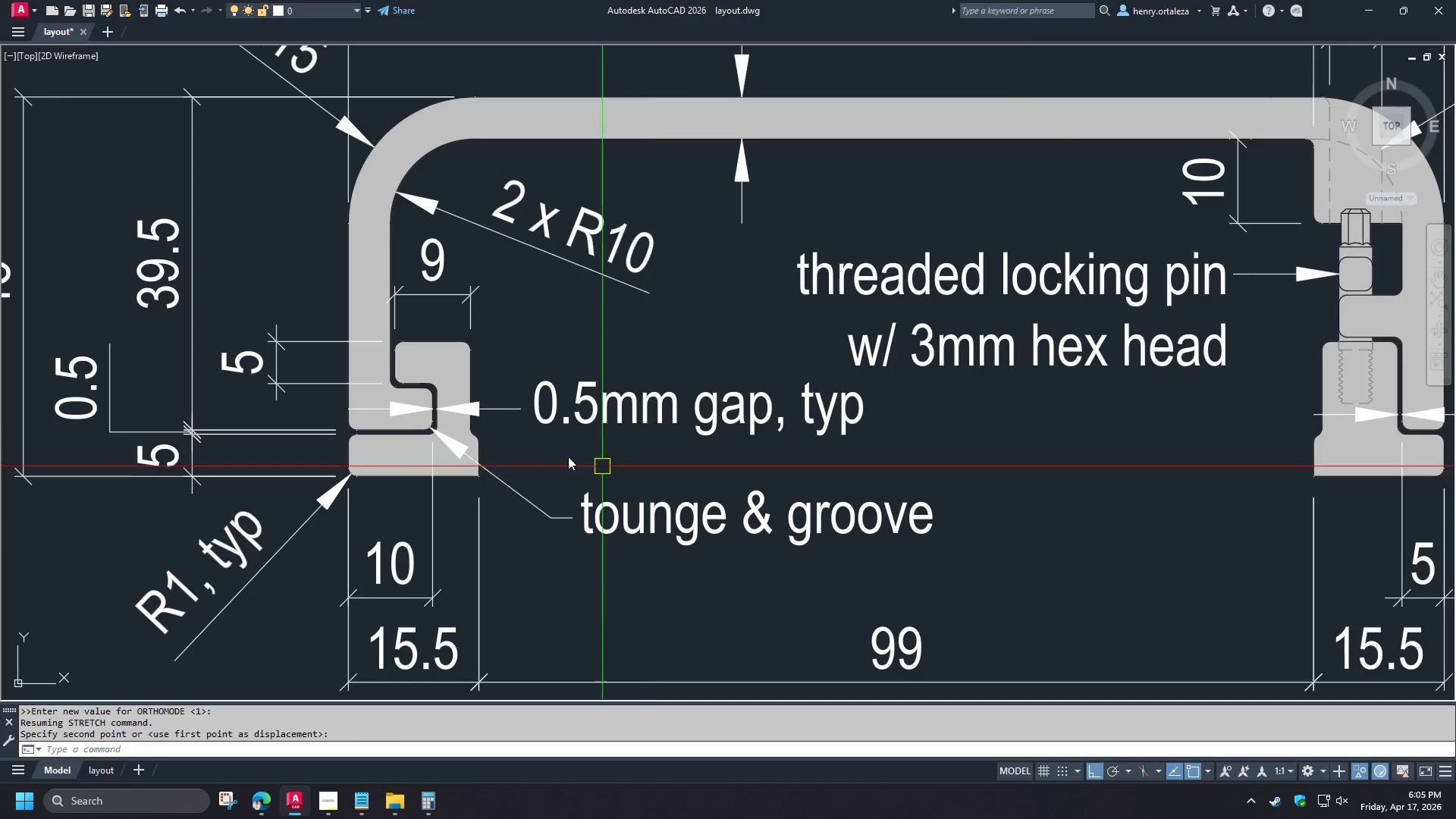 
scroll: coordinate [461, 435], scroll_direction: up, amount: 2.0
 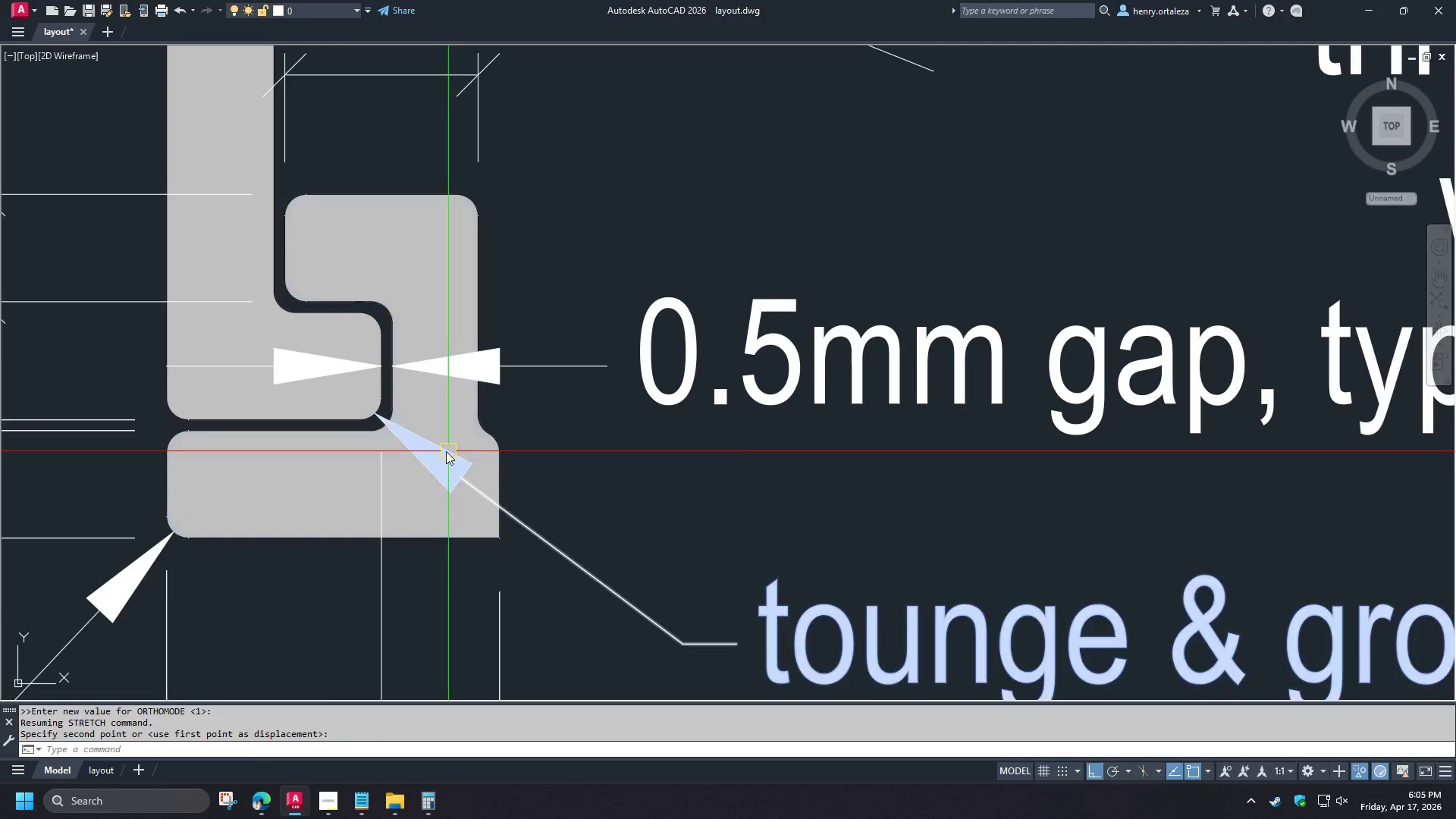 
left_click([446, 451])
 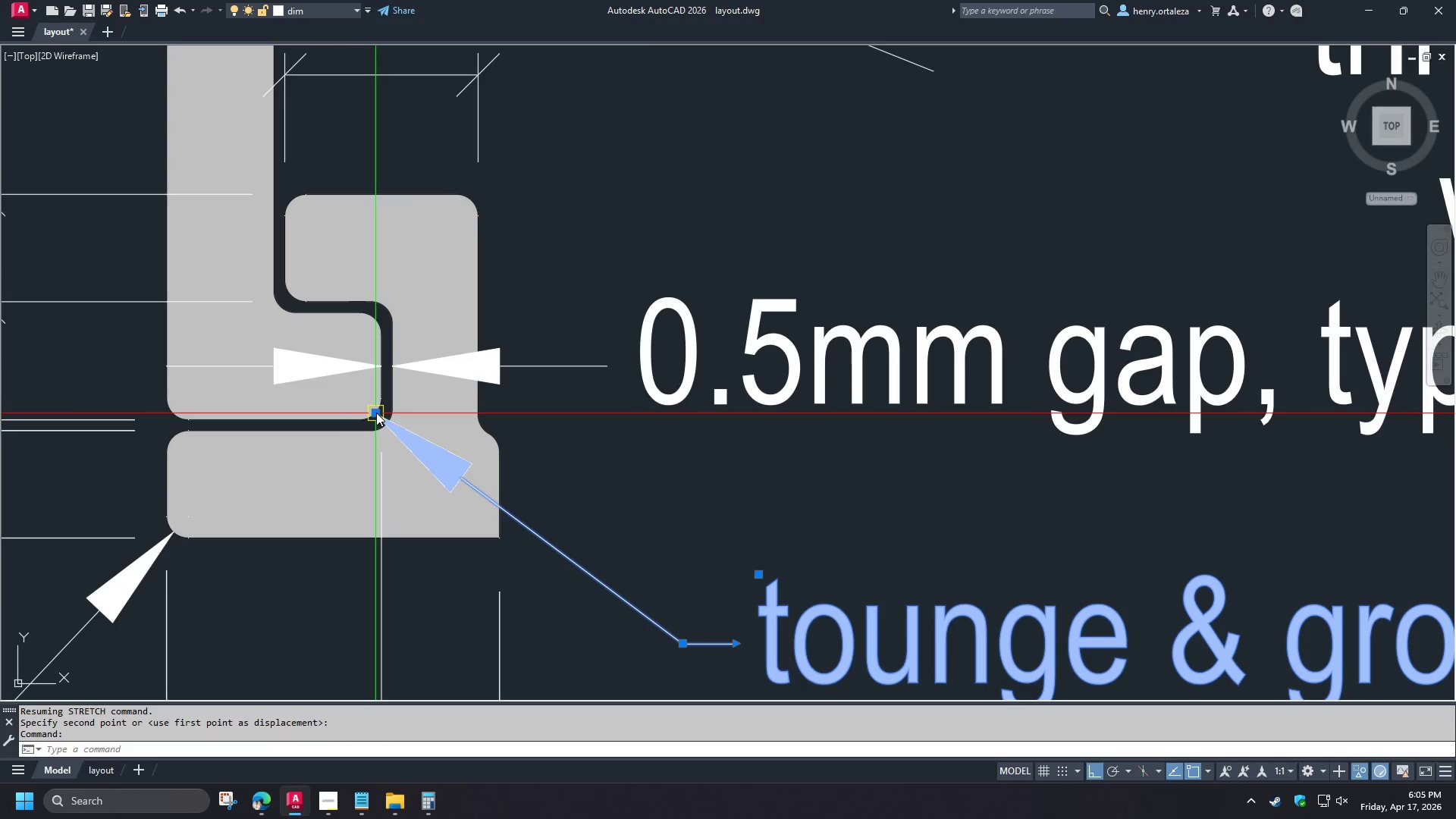 
left_click([376, 413])
 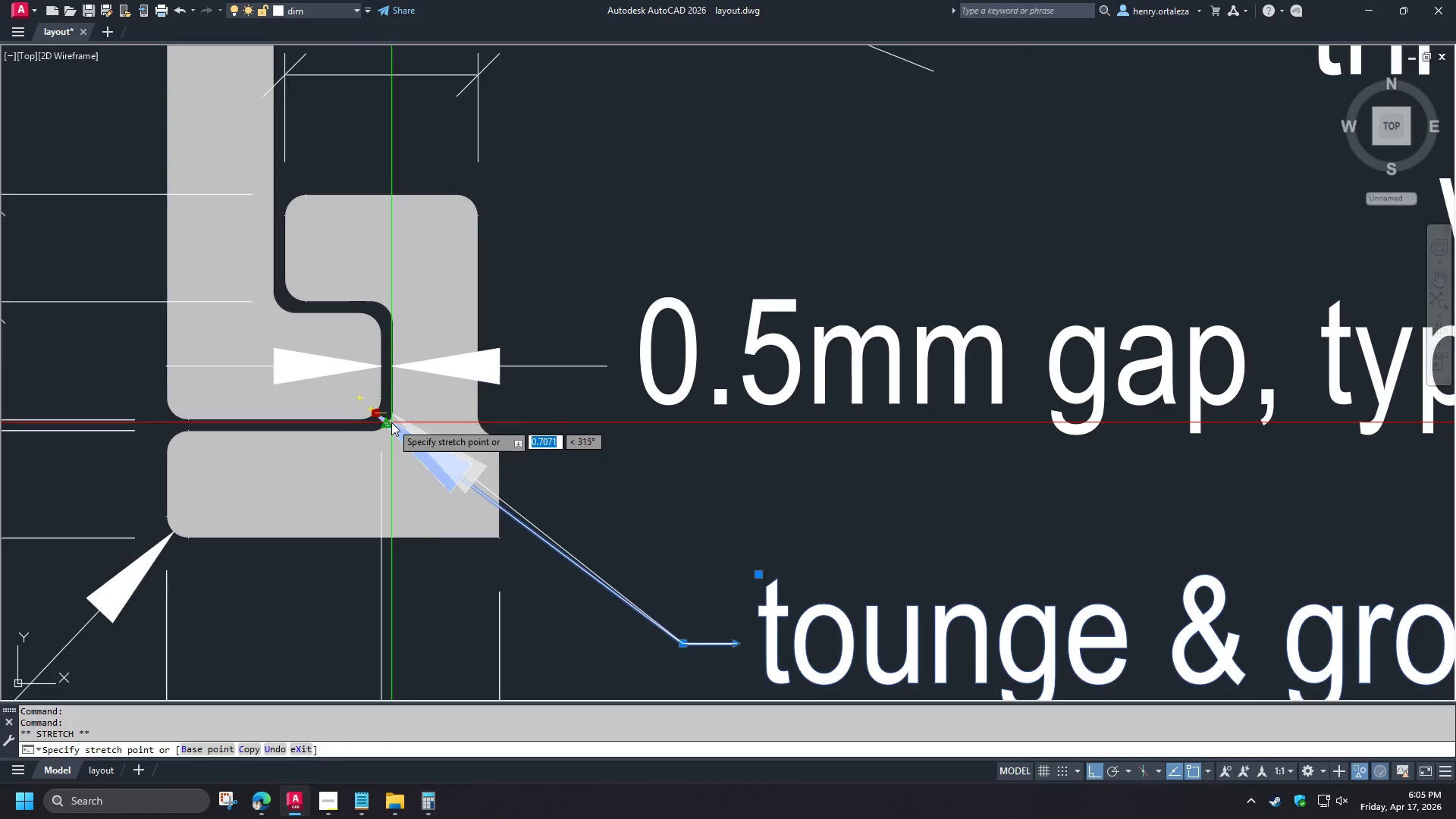 
left_click([391, 422])
 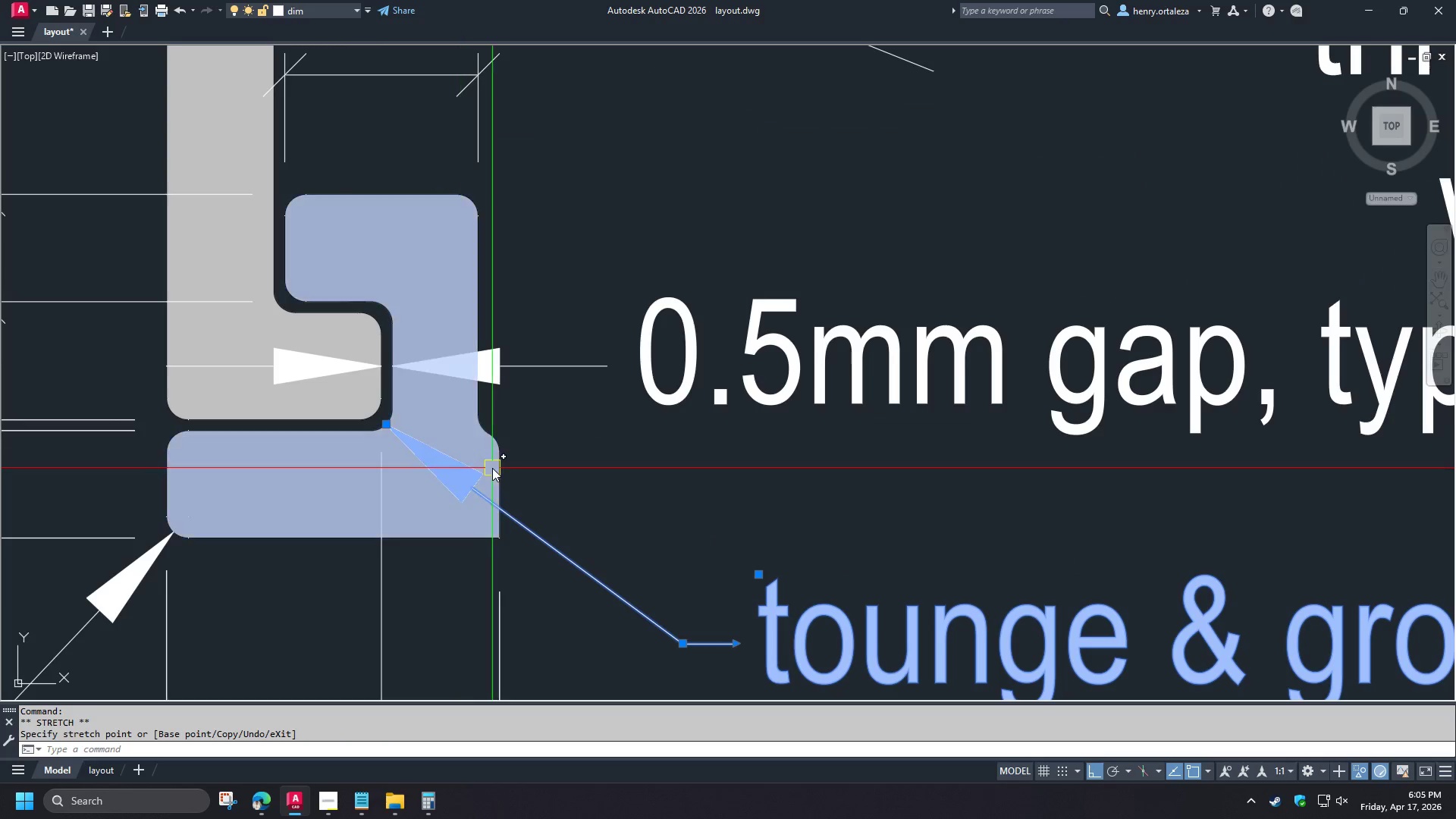 
key(Escape)
 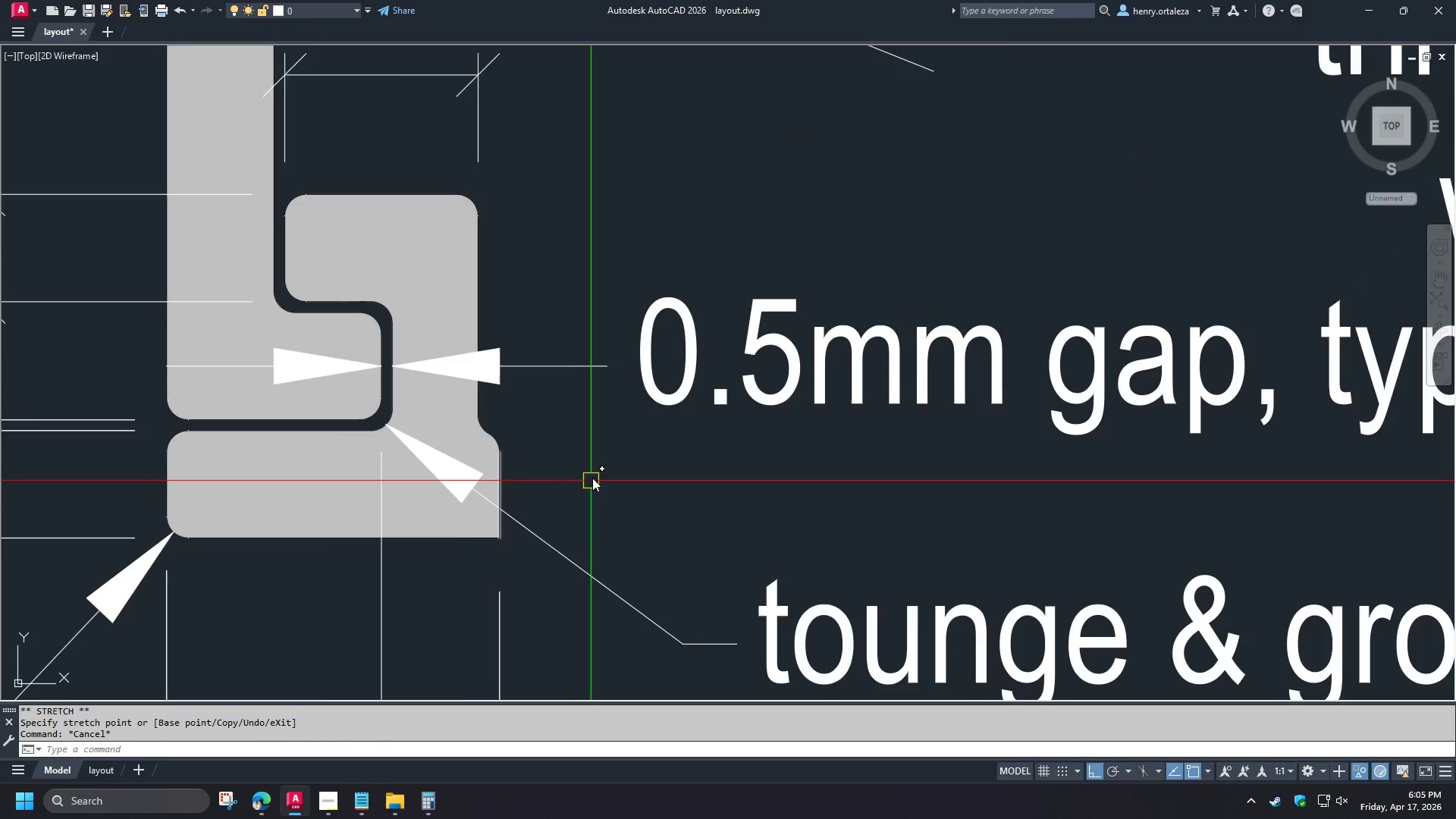 
scroll: coordinate [808, 481], scroll_direction: down, amount: 6.0
 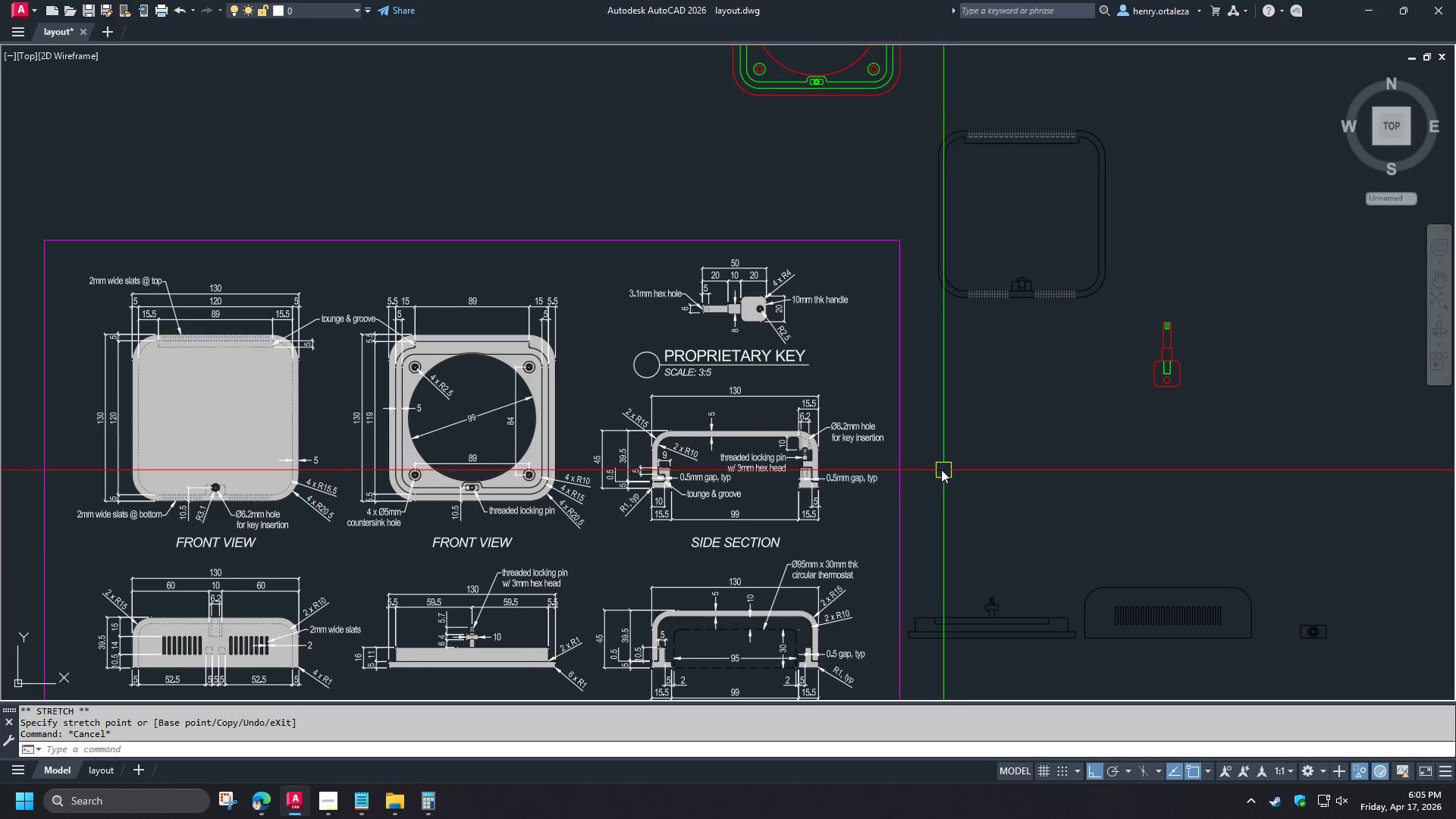 
key(Control+ControlLeft)
 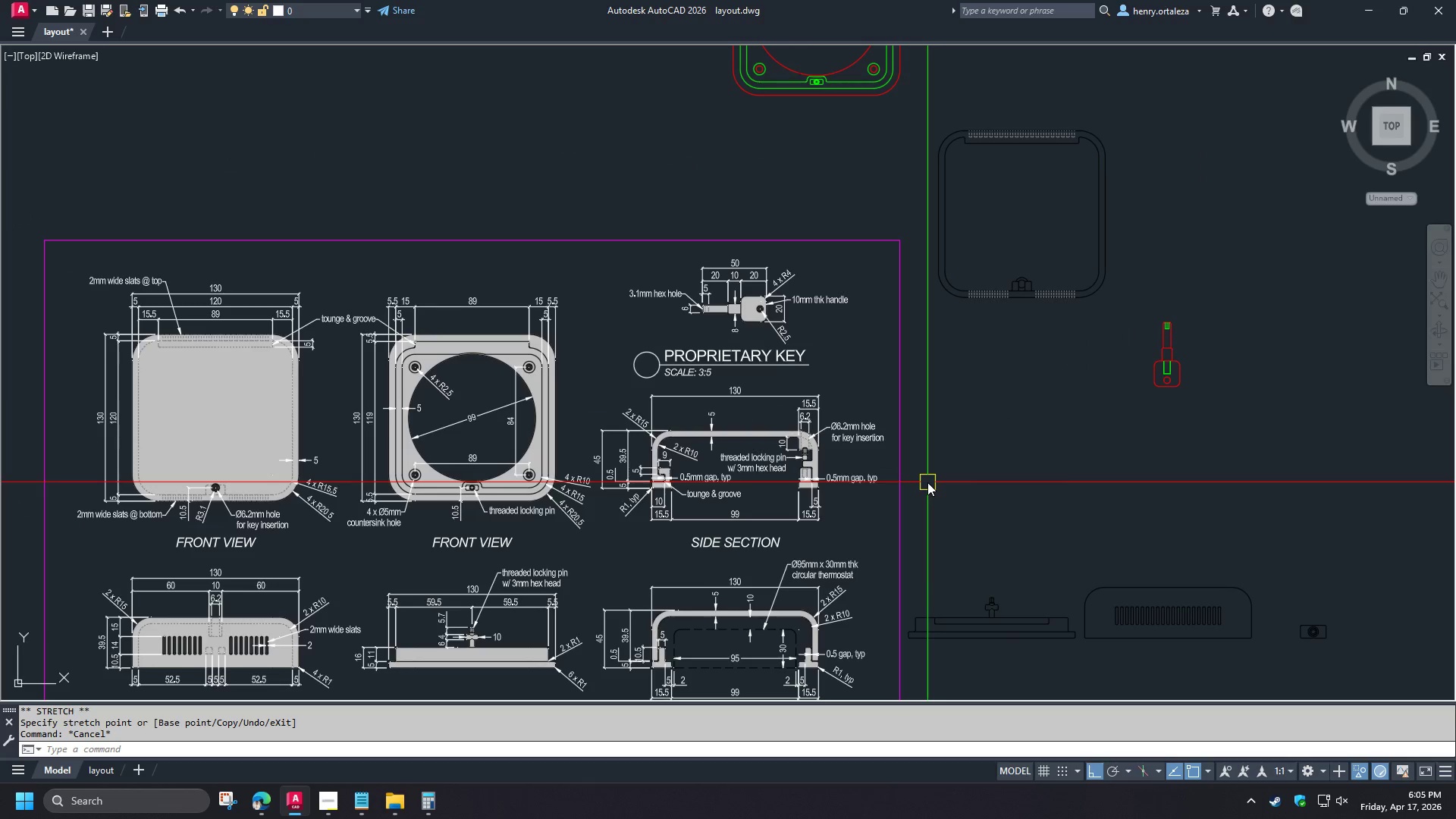 
key(Control+S)
 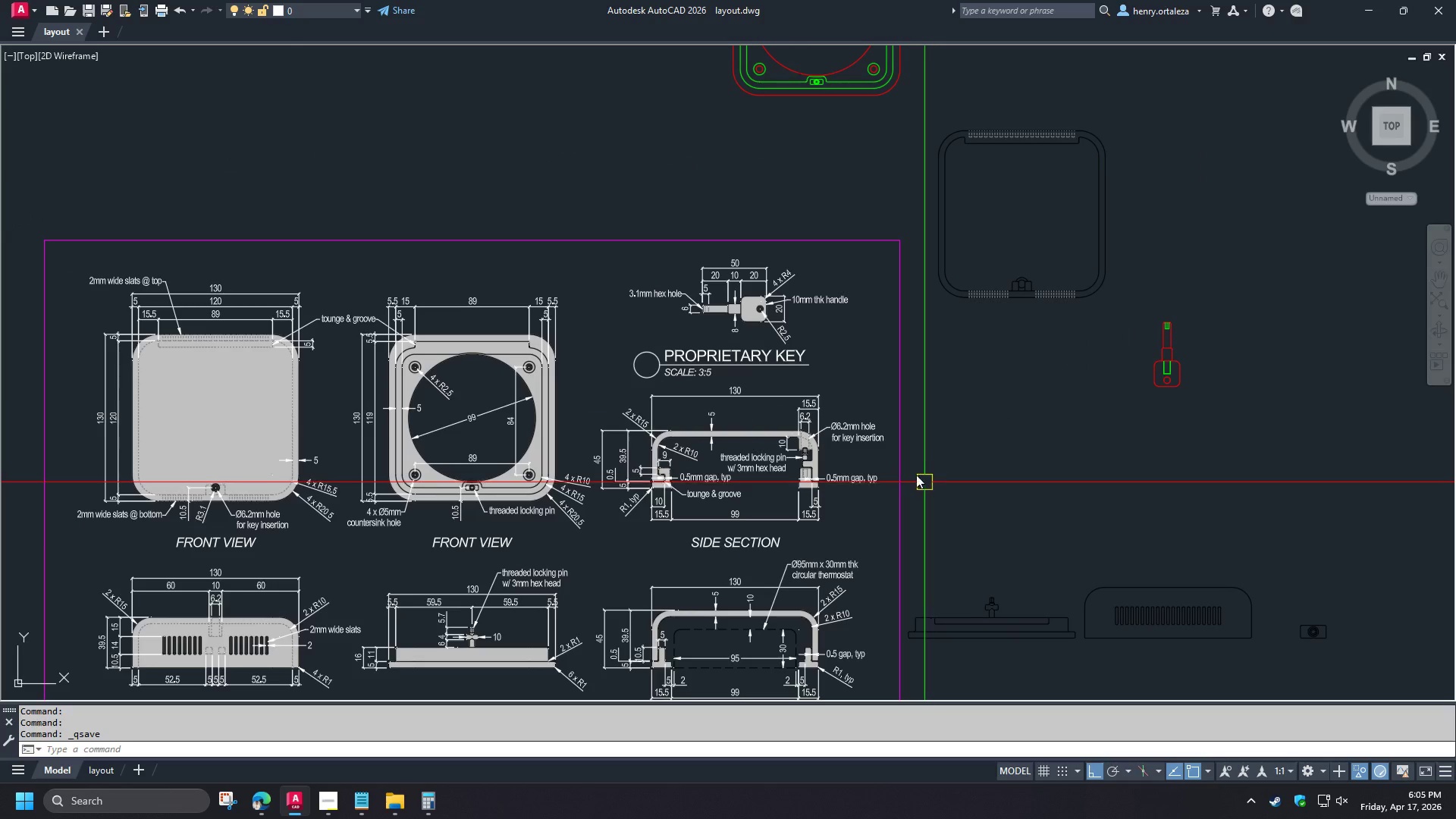 
type(re )
 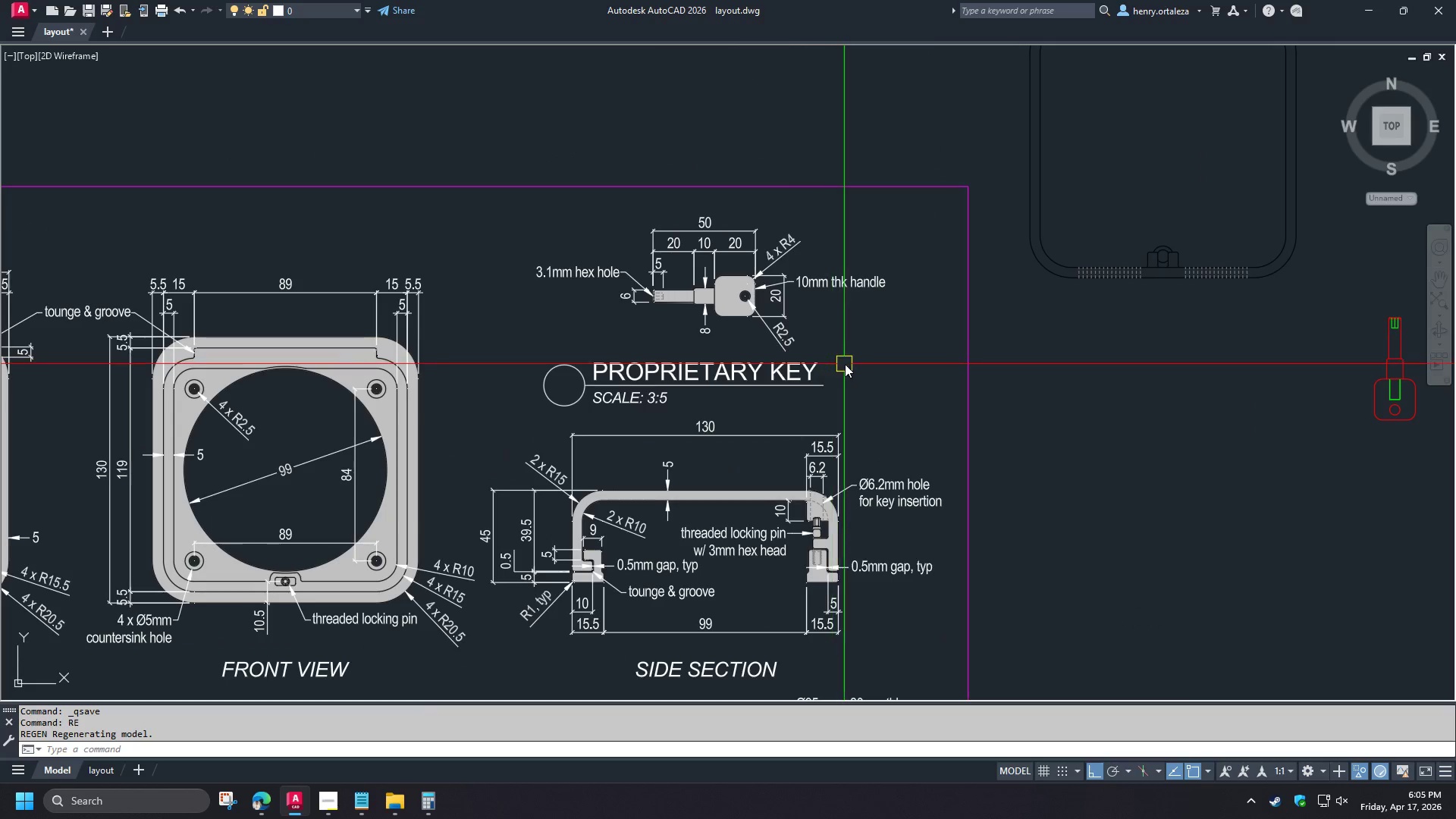 
scroll: coordinate [851, 368], scroll_direction: up, amount: 2.0
 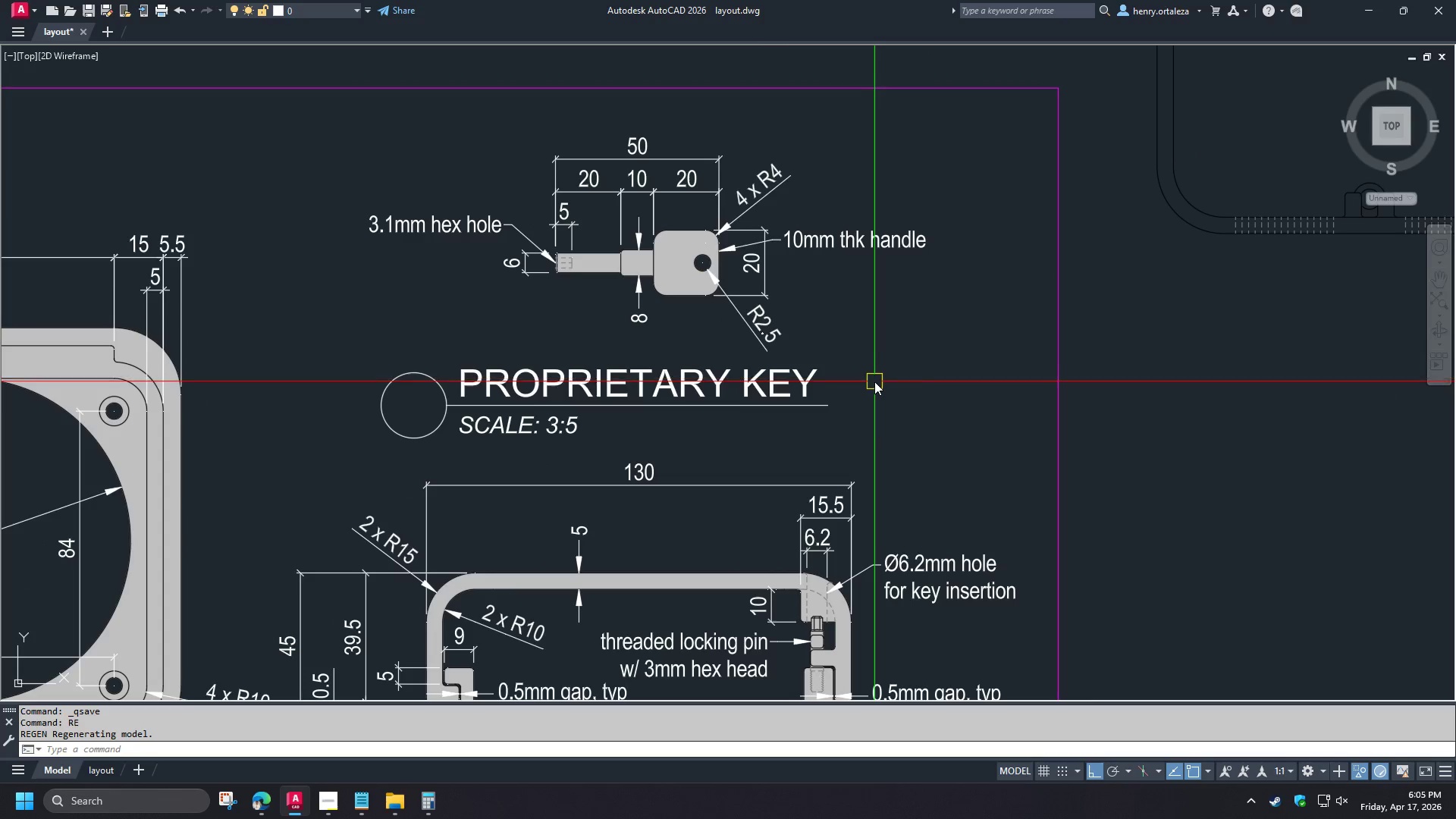 
scroll: coordinate [874, 384], scroll_direction: down, amount: 2.0
 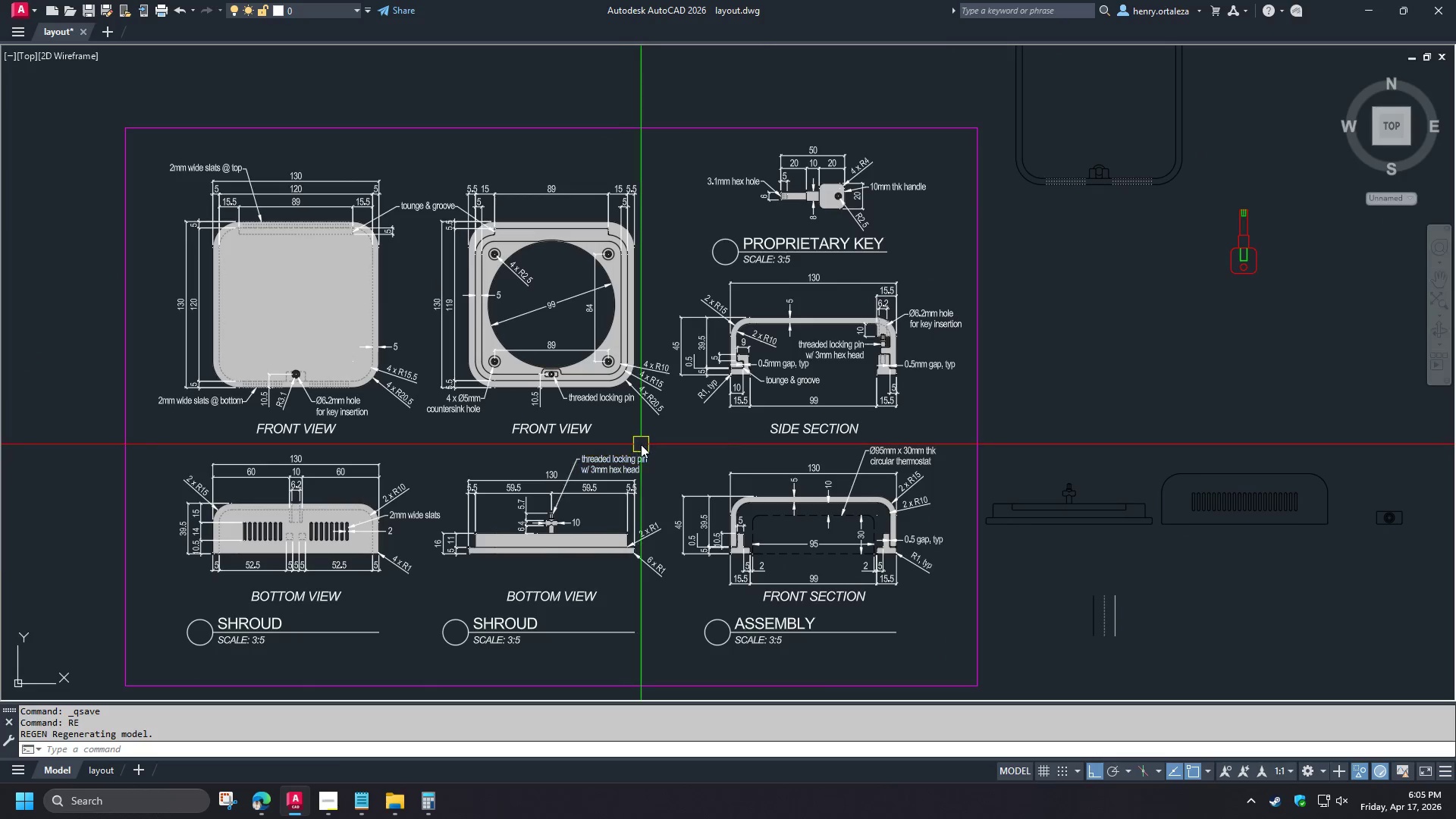 
scroll: coordinate [1012, 359], scroll_direction: up, amount: 1.0
 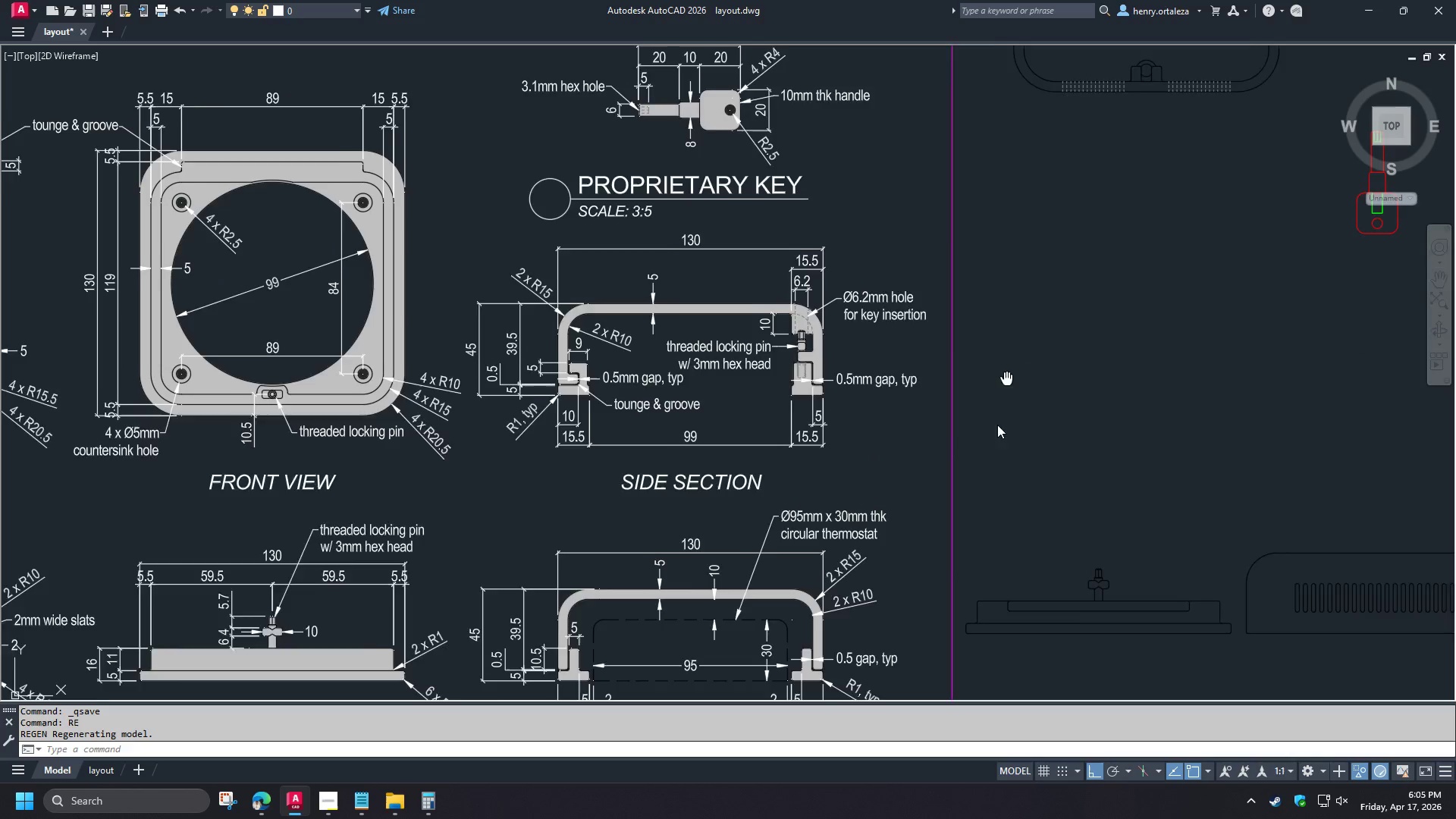 
type(re )
 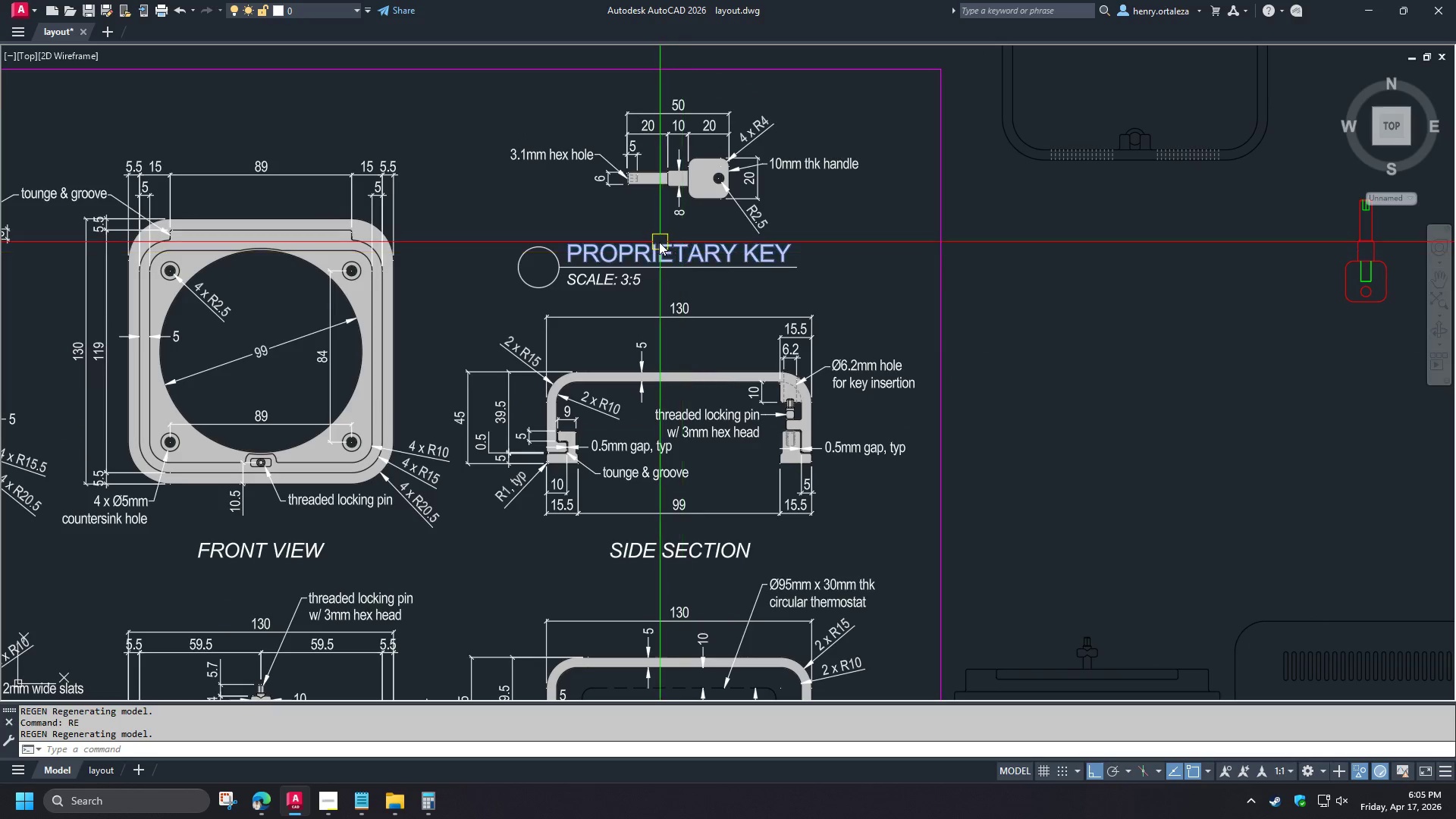 
wait(13.67)
 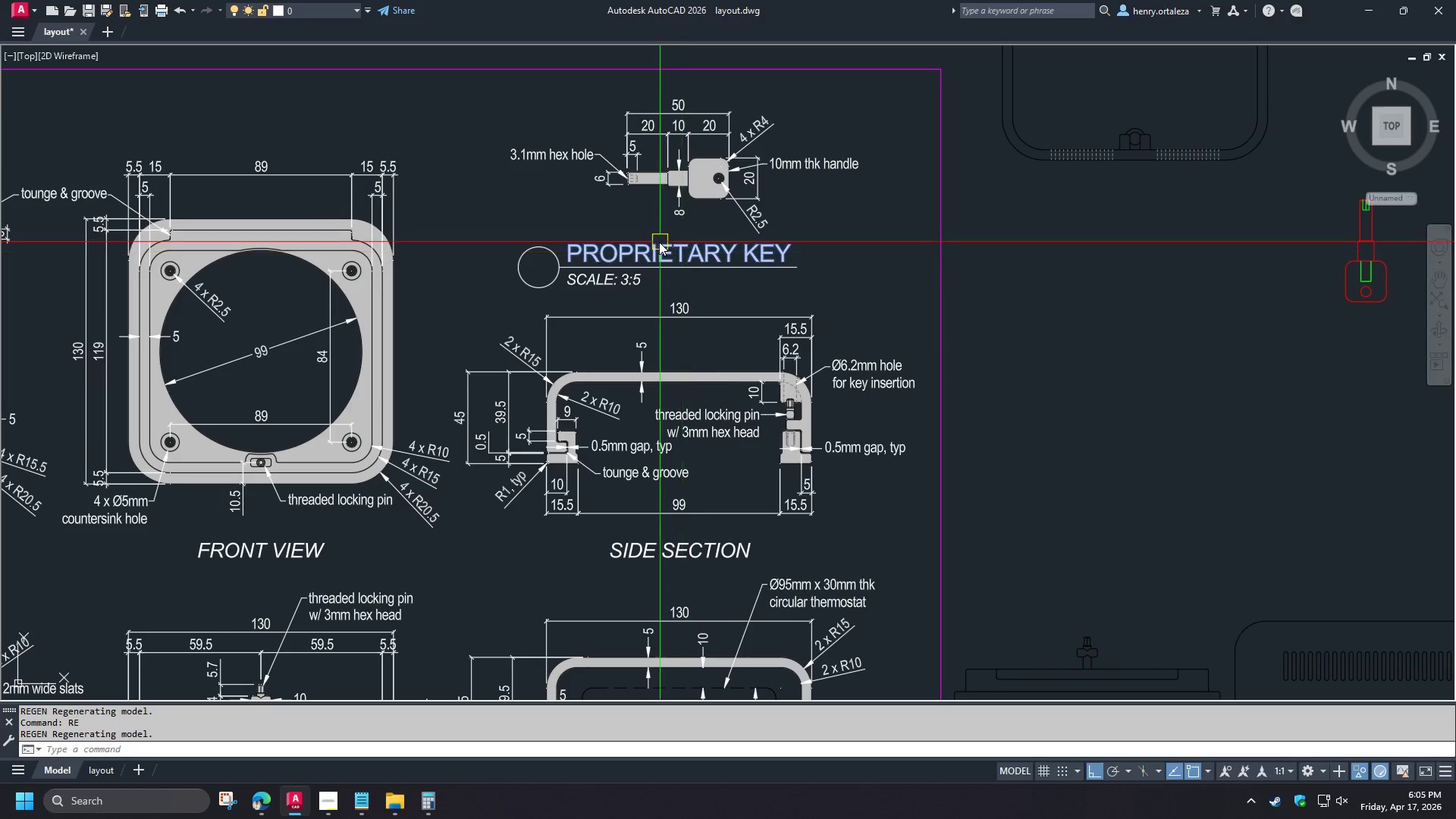 
type(re )
 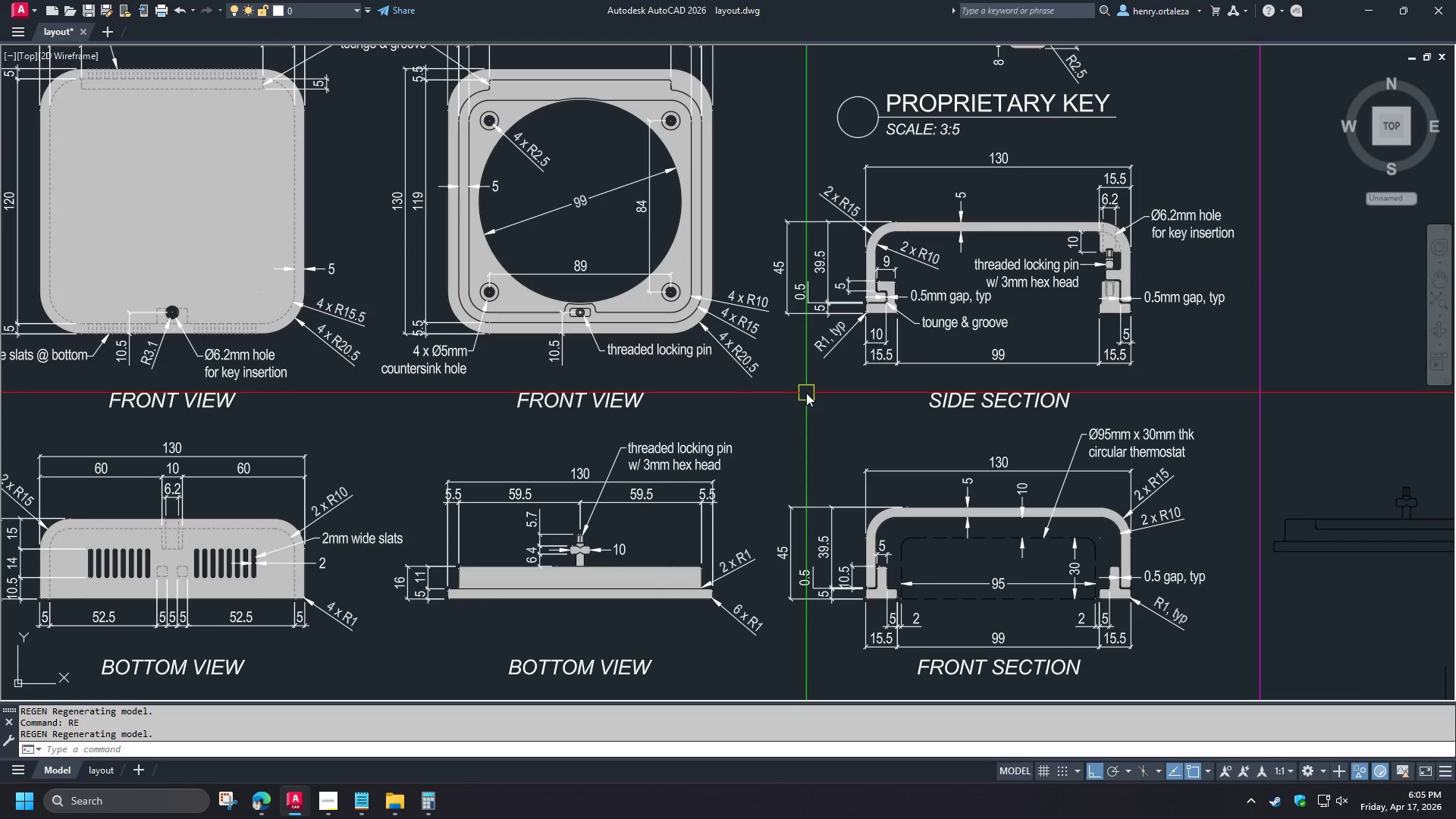 
scroll: coordinate [806, 391], scroll_direction: down, amount: 2.0
 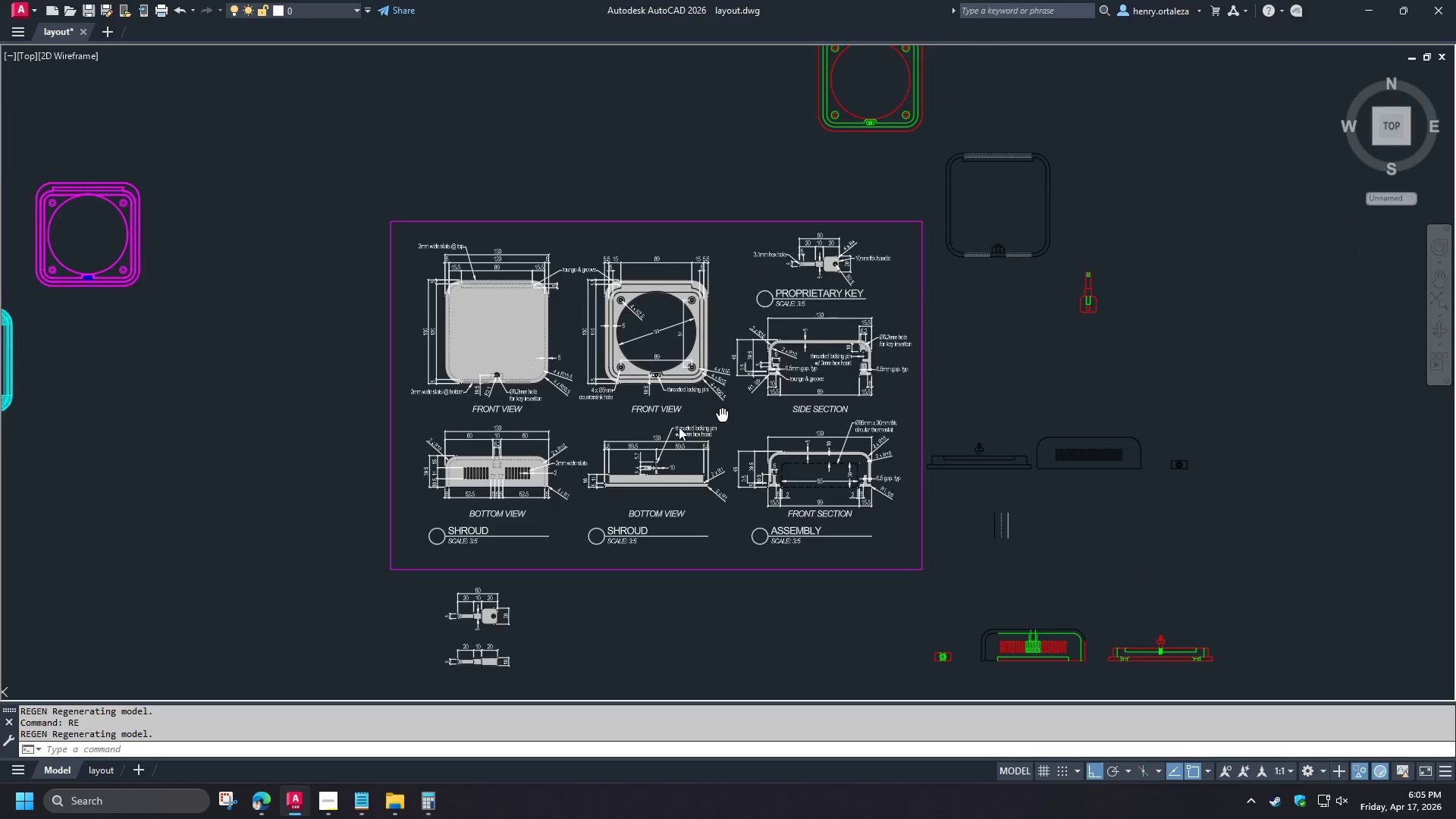 
scroll: coordinate [675, 431], scroll_direction: up, amount: 1.0
 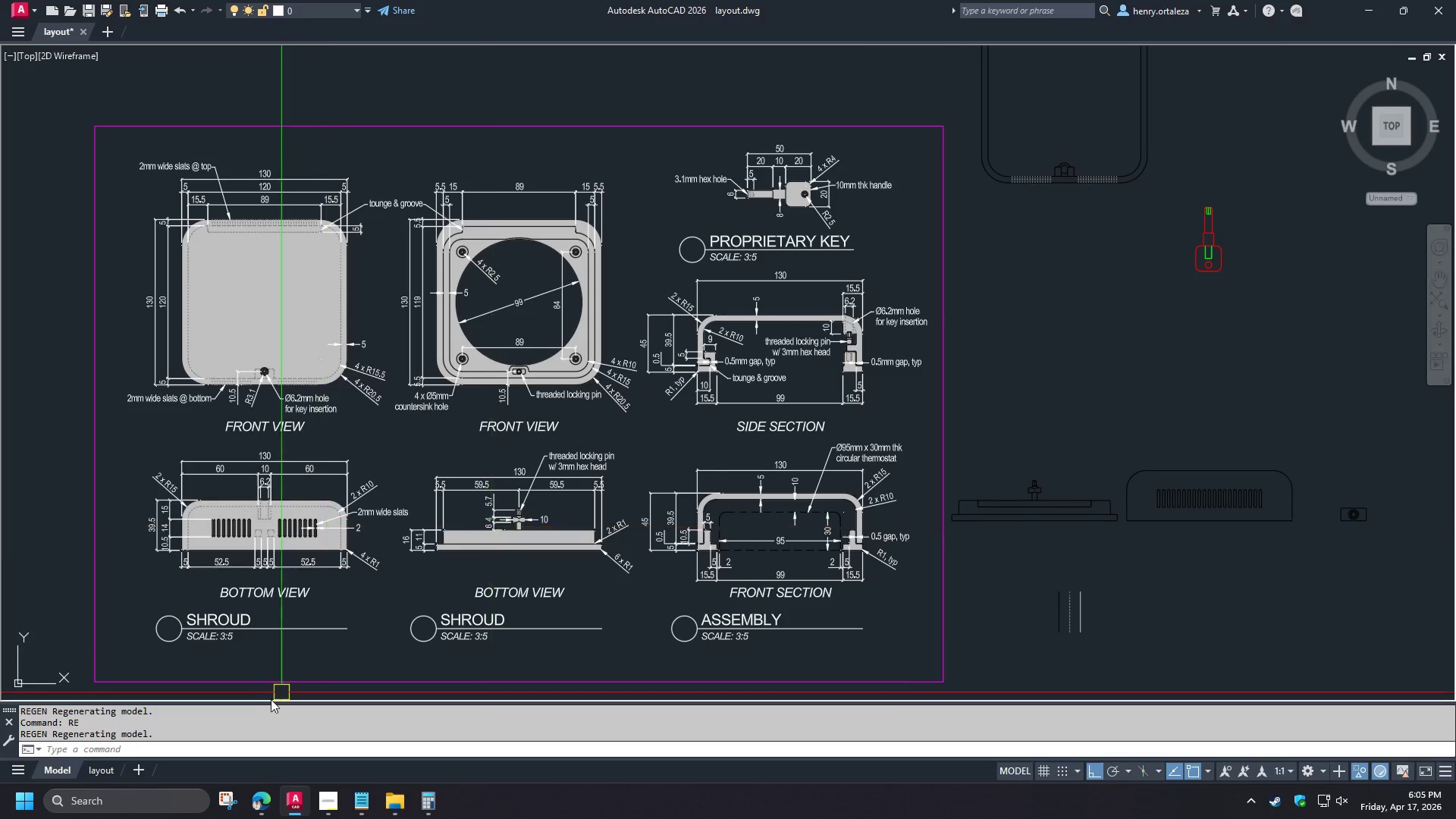 
left_click([111, 773])
 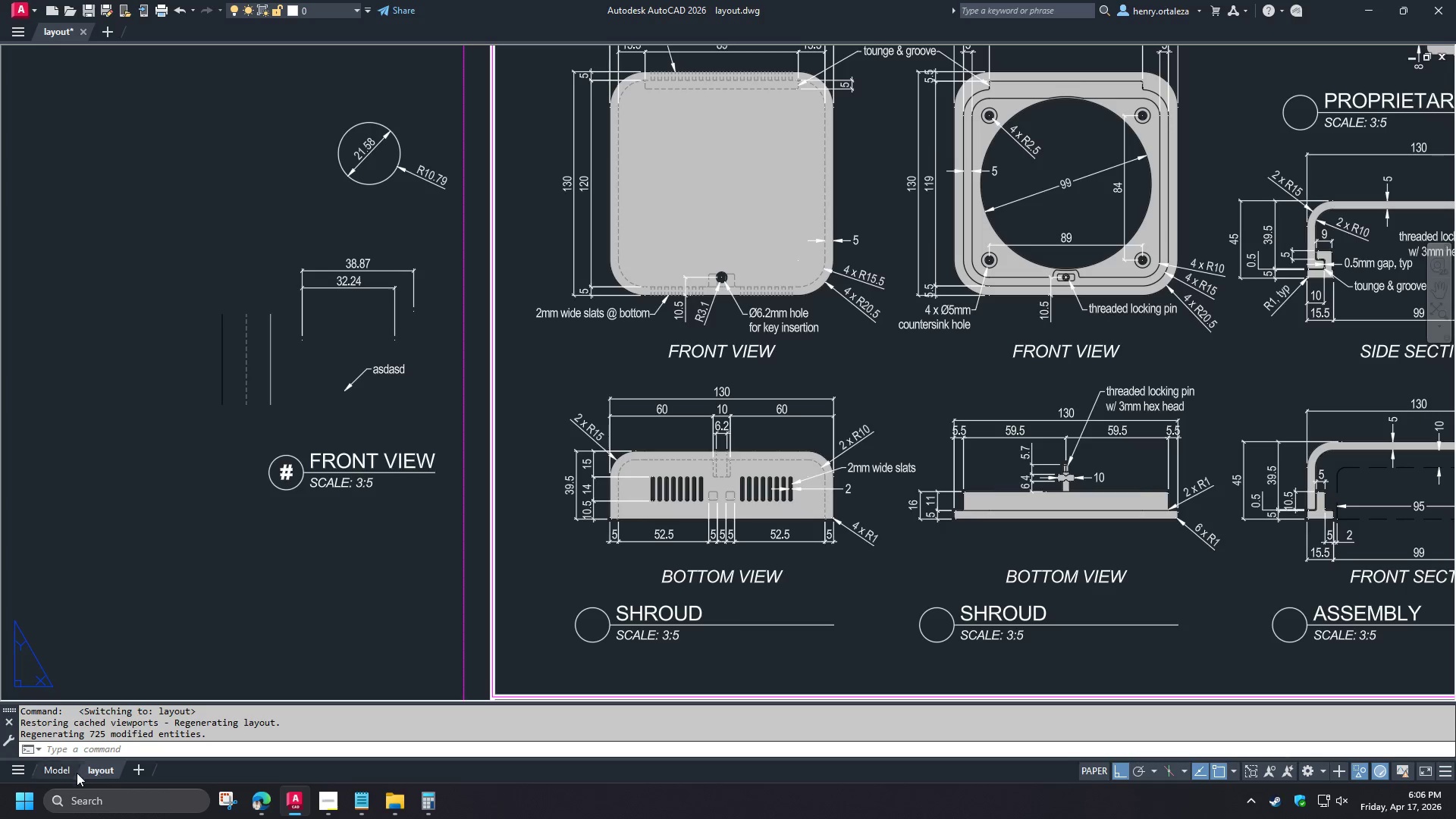 
left_click([65, 774])
 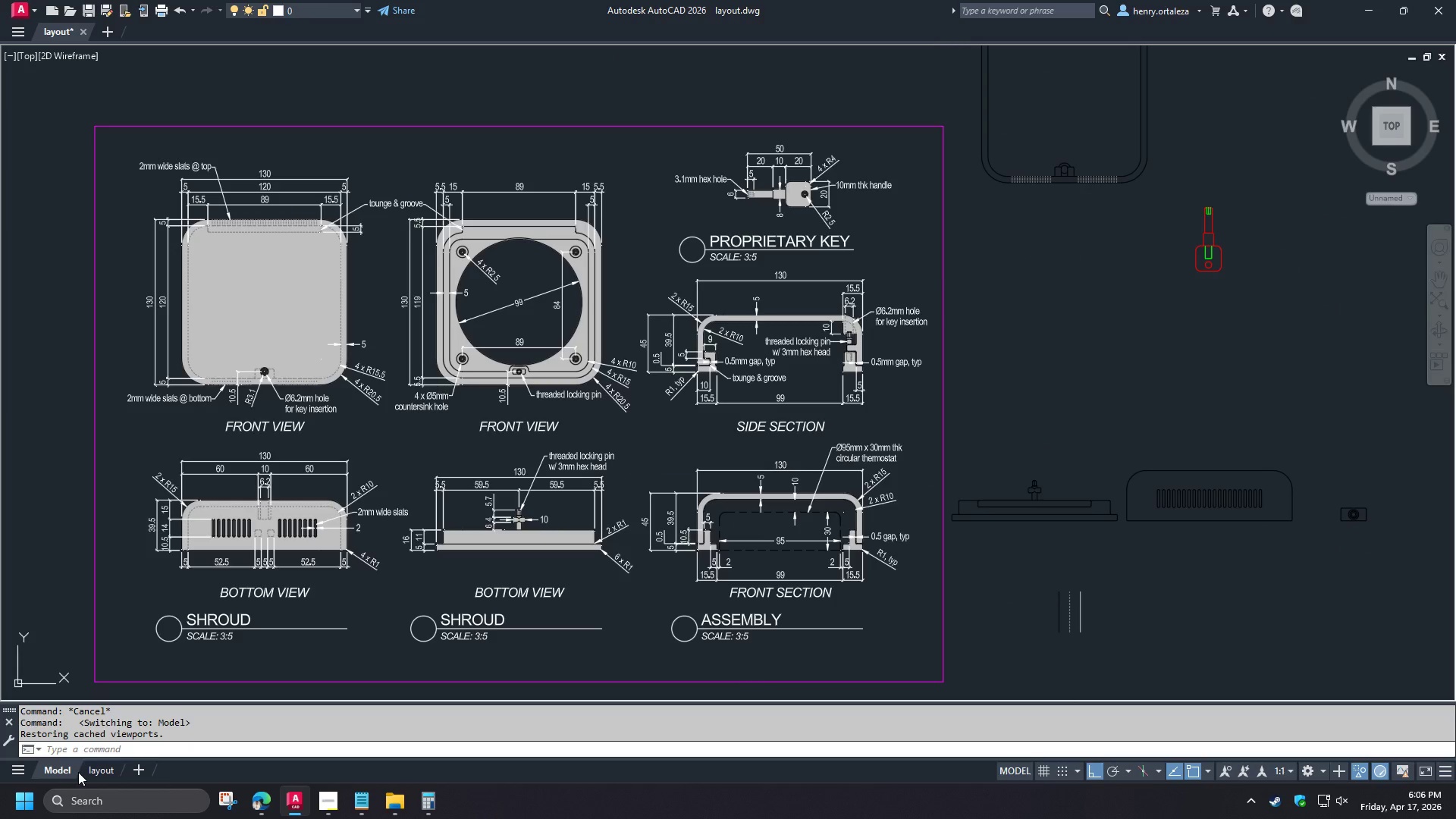 
left_click([93, 771])
 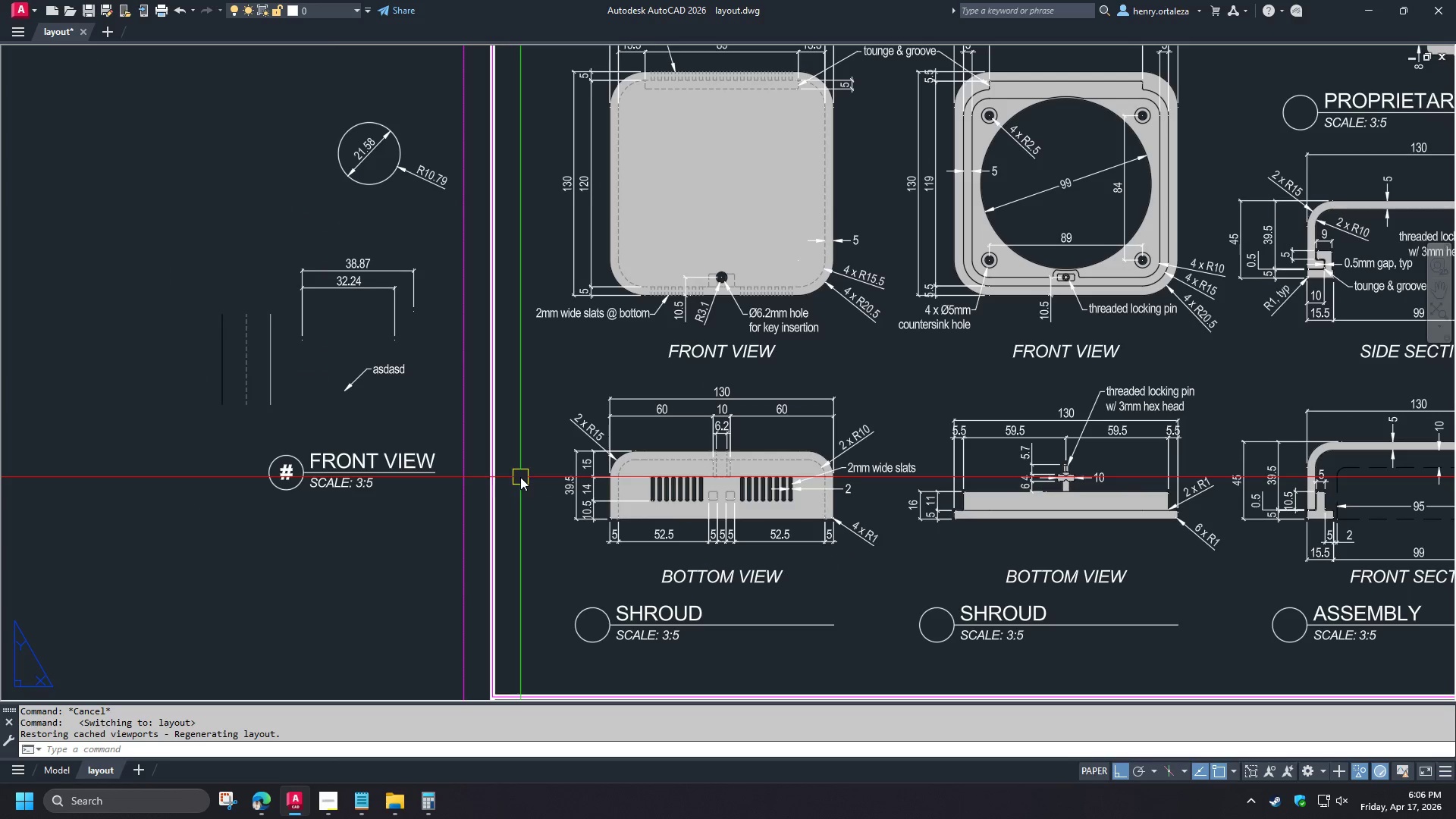 
key(Z)
 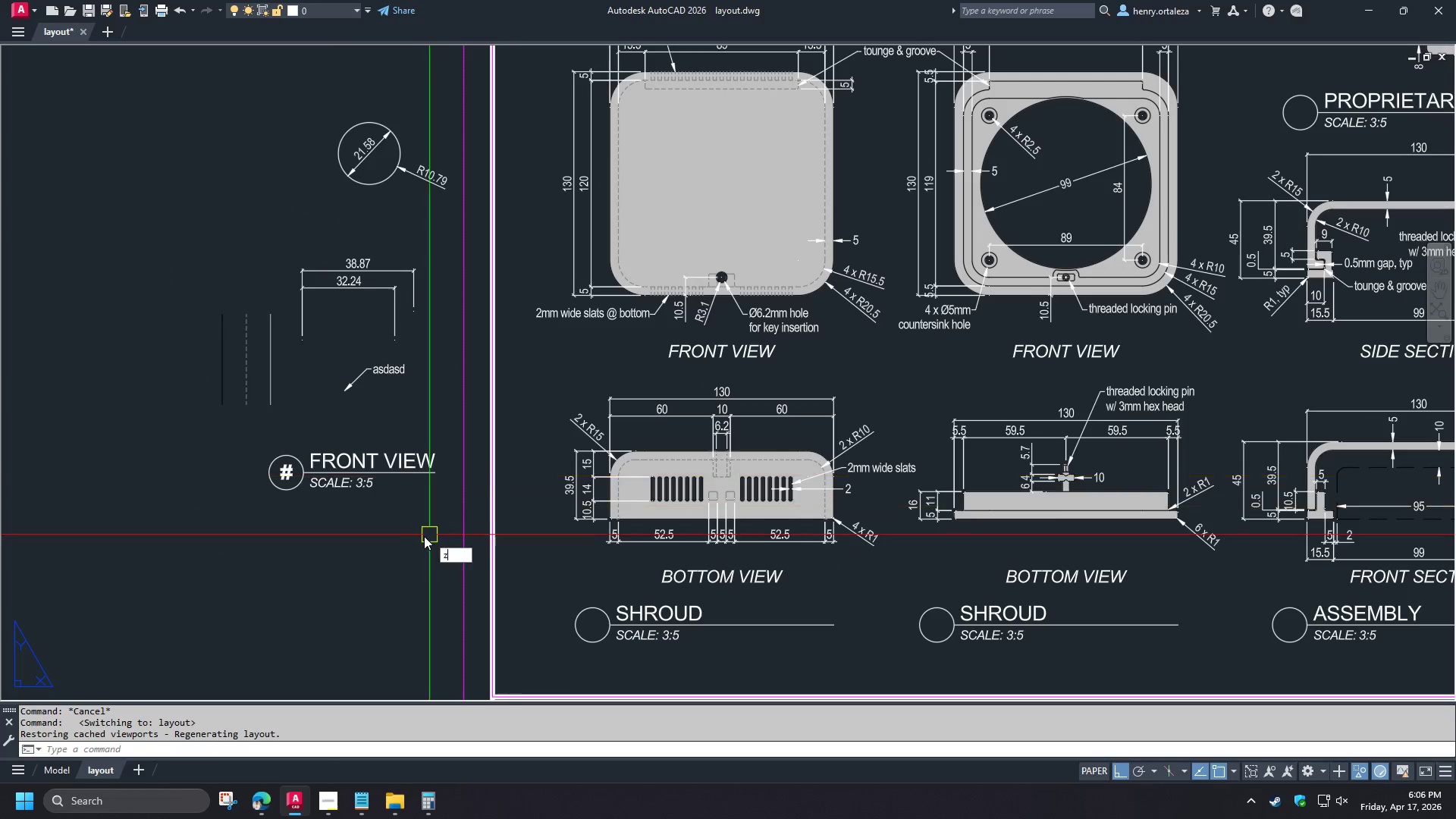 
key(Space)
 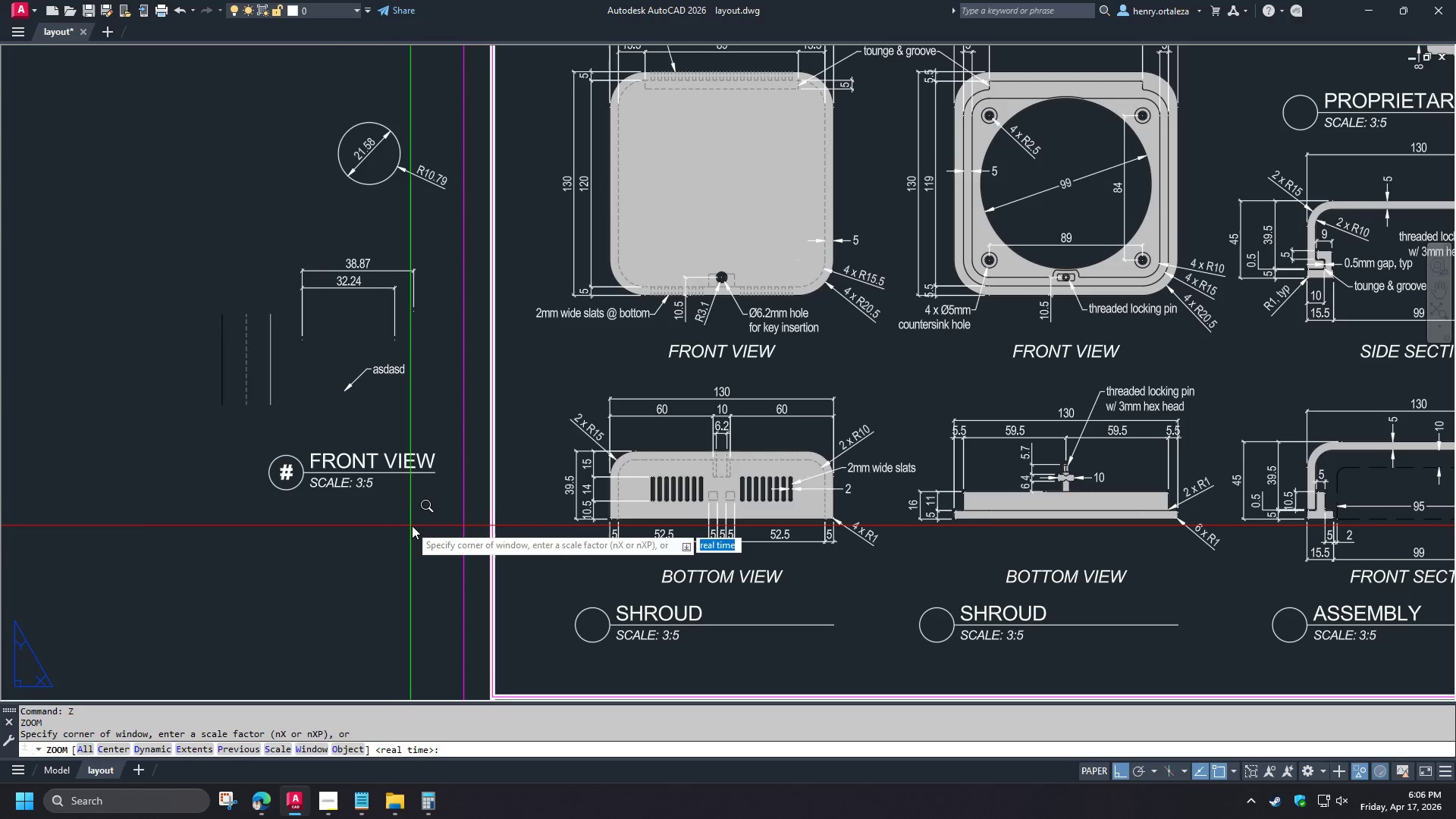 
key(Escape)
 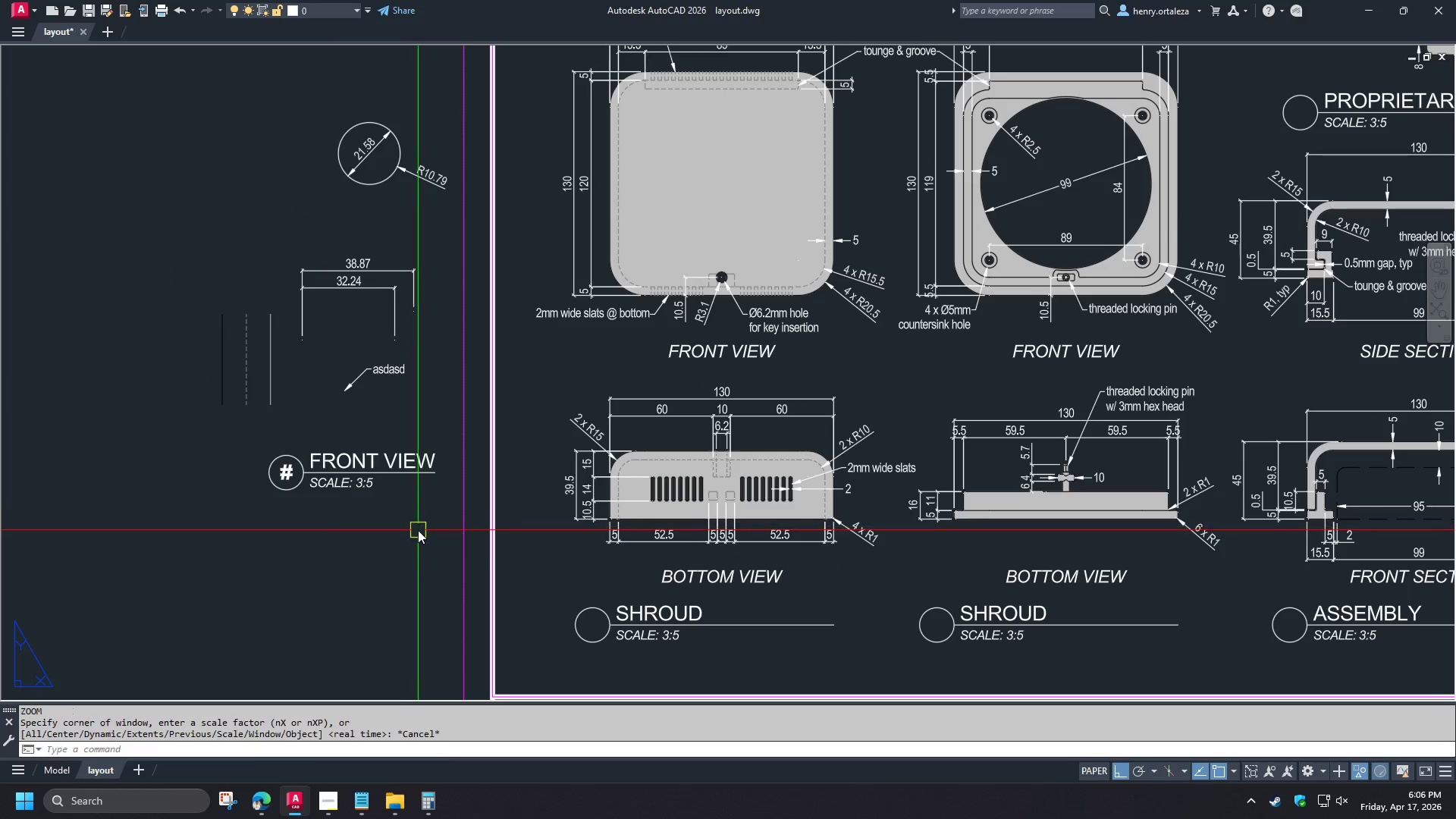 
left_click([418, 530])
 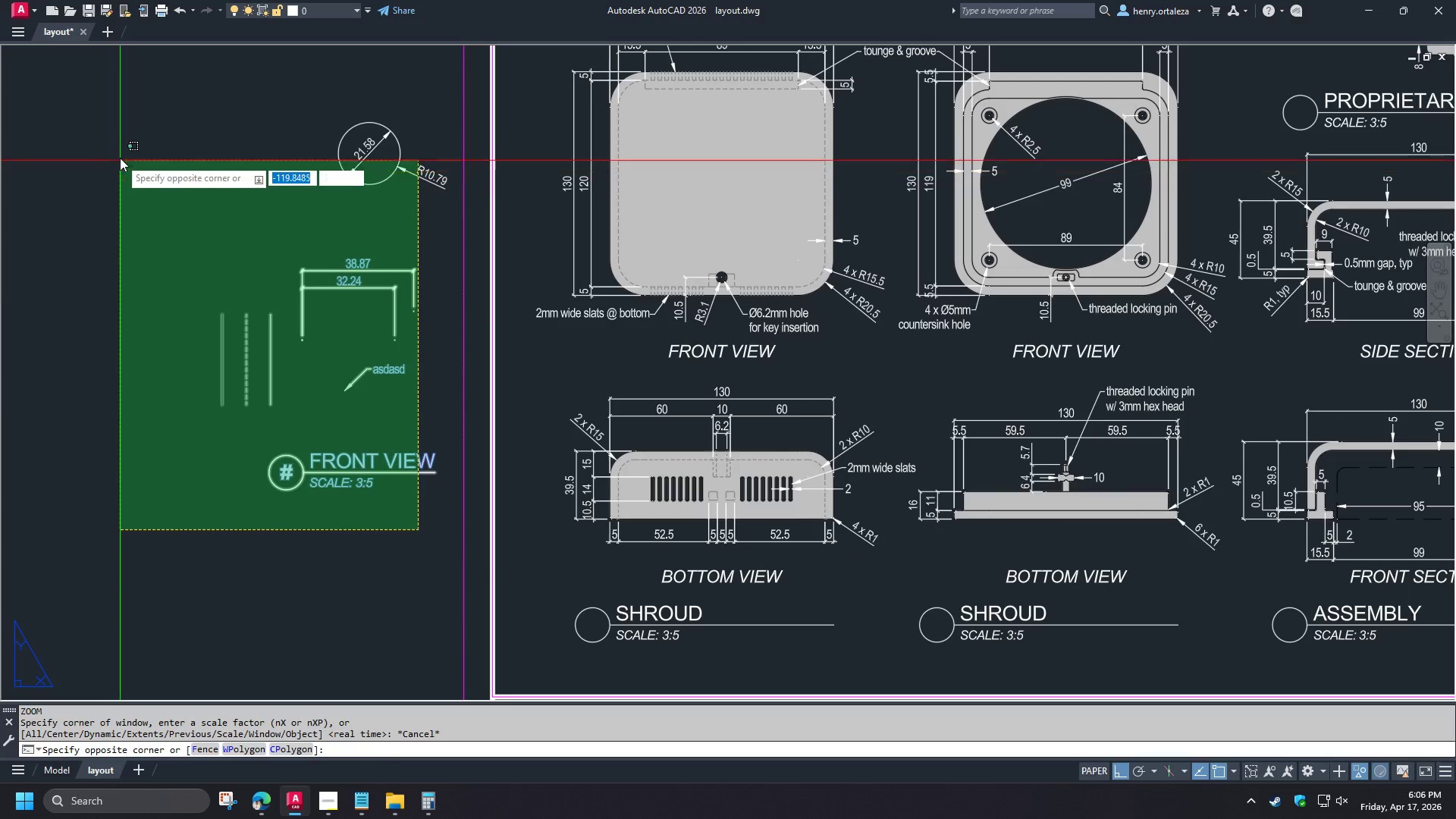 
left_click([143, 107])
 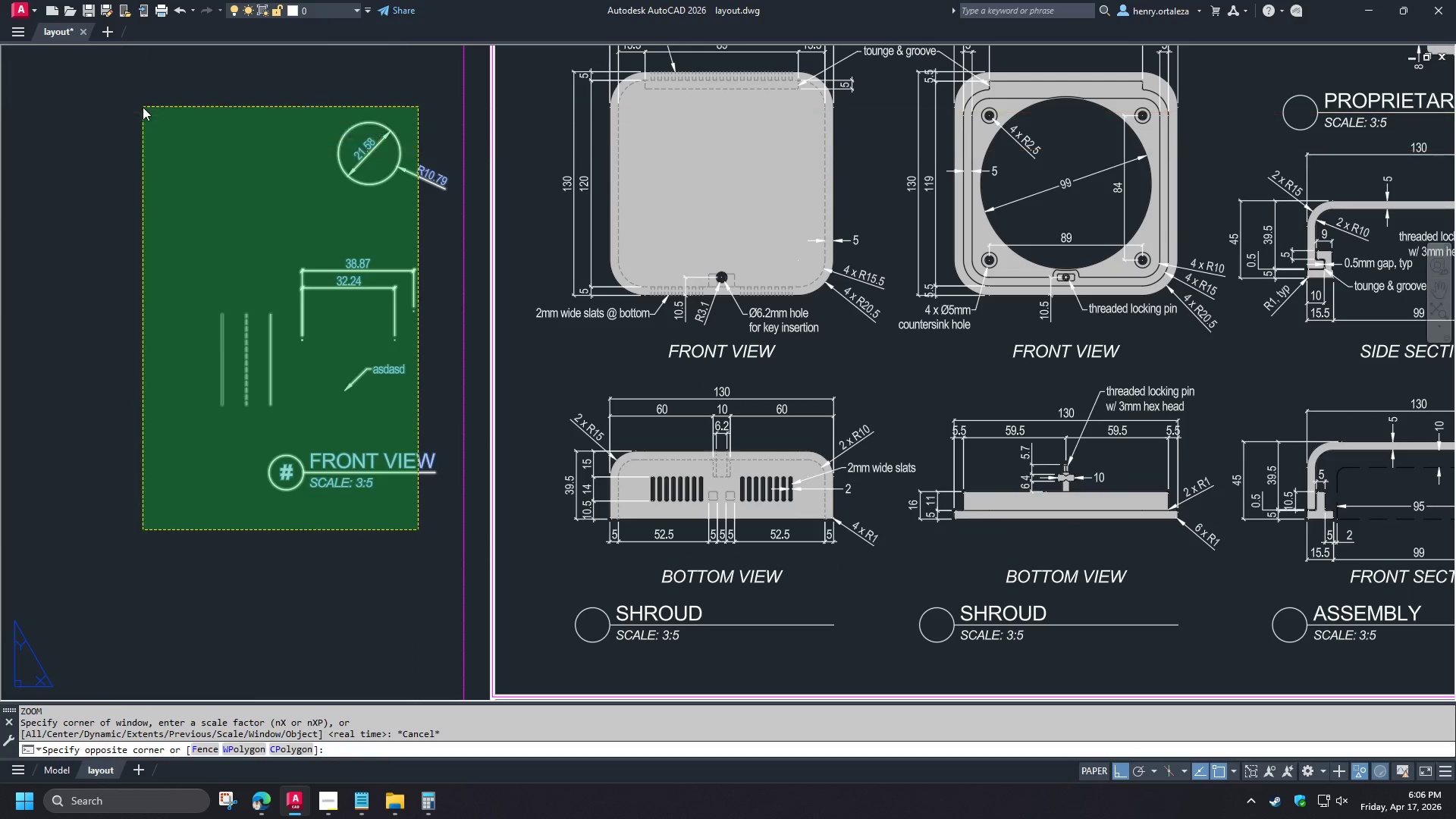 
key(E)
 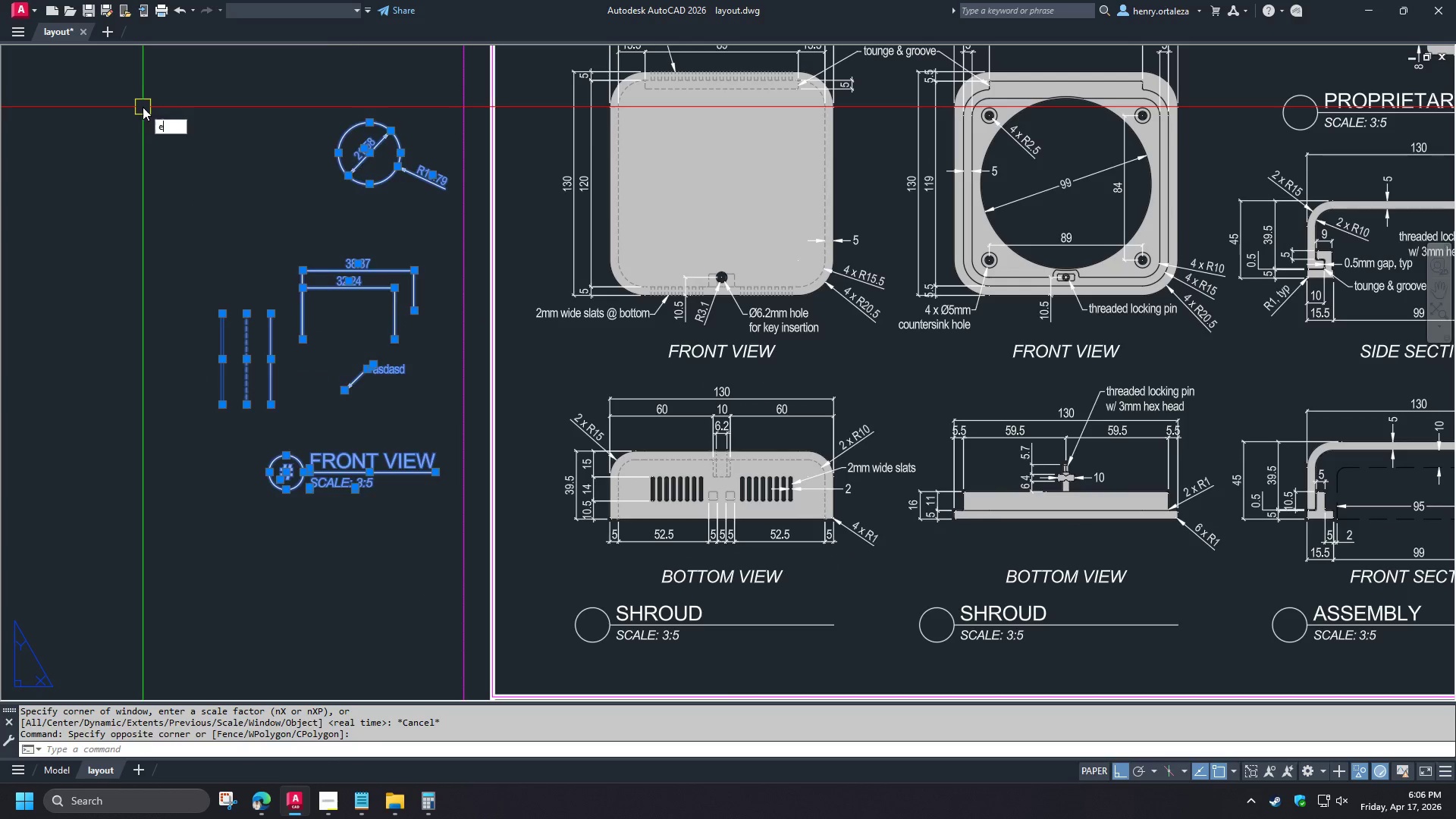 
key(Space)
 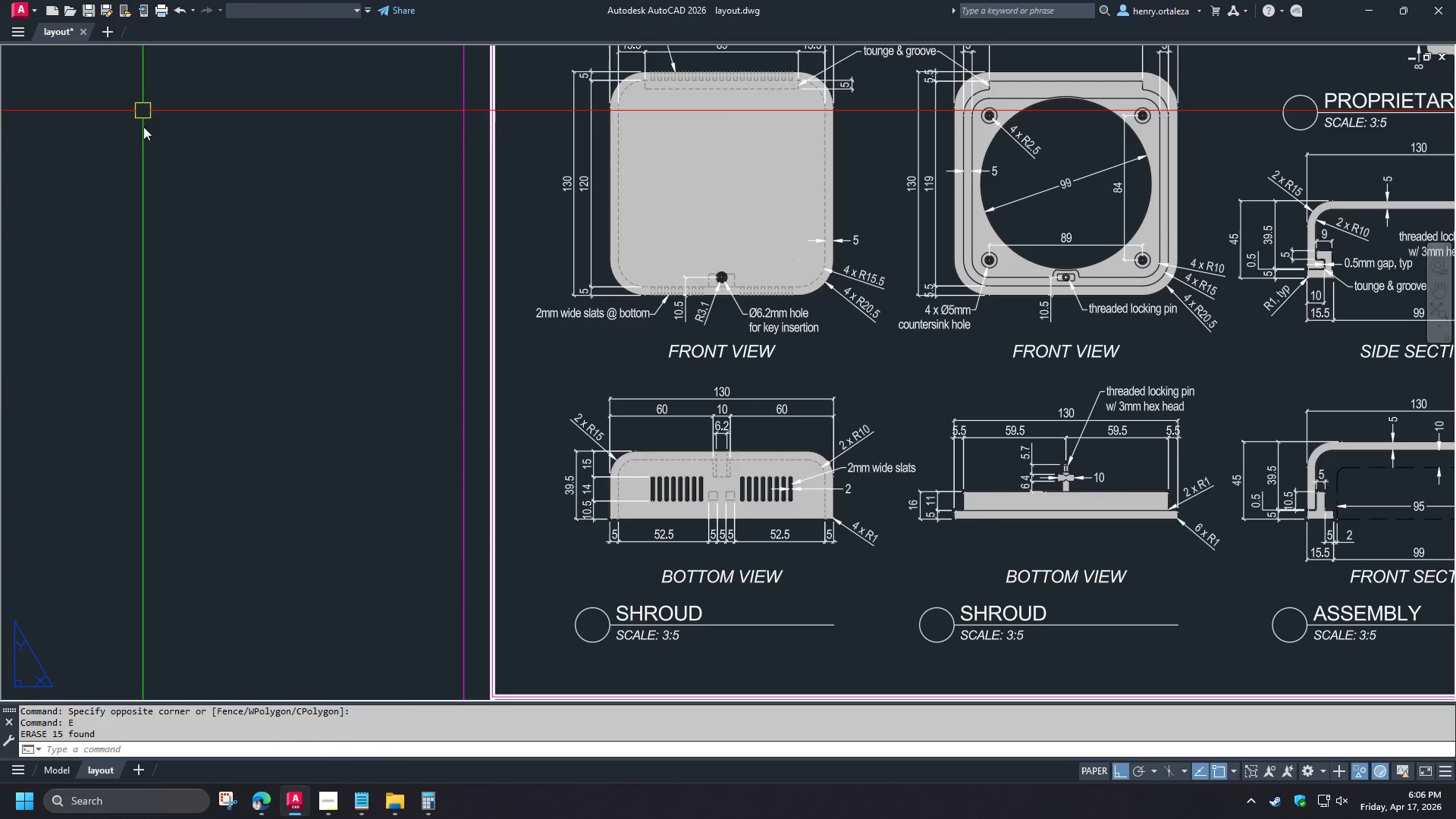 
key(Z)
 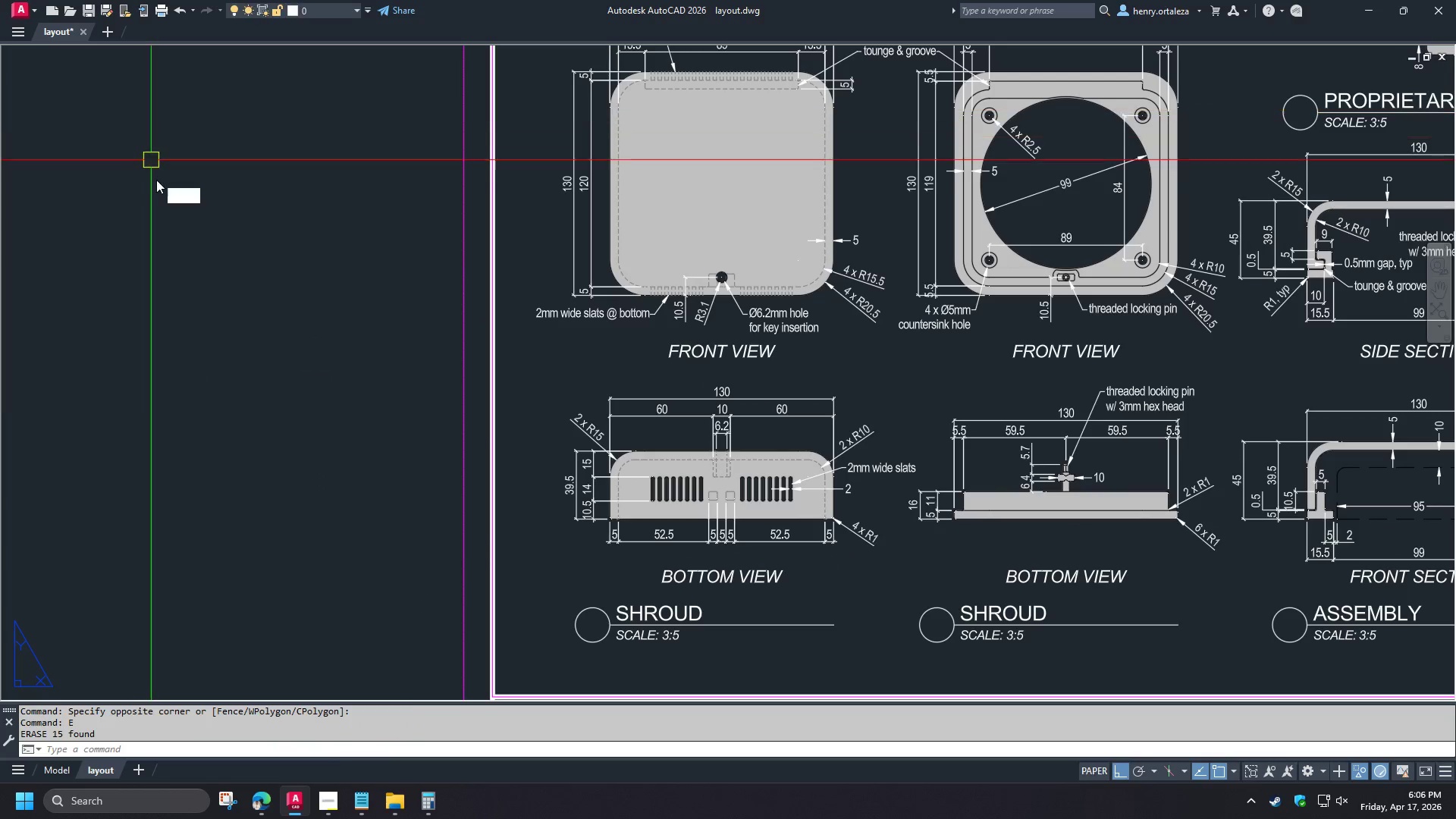 
key(Space)
 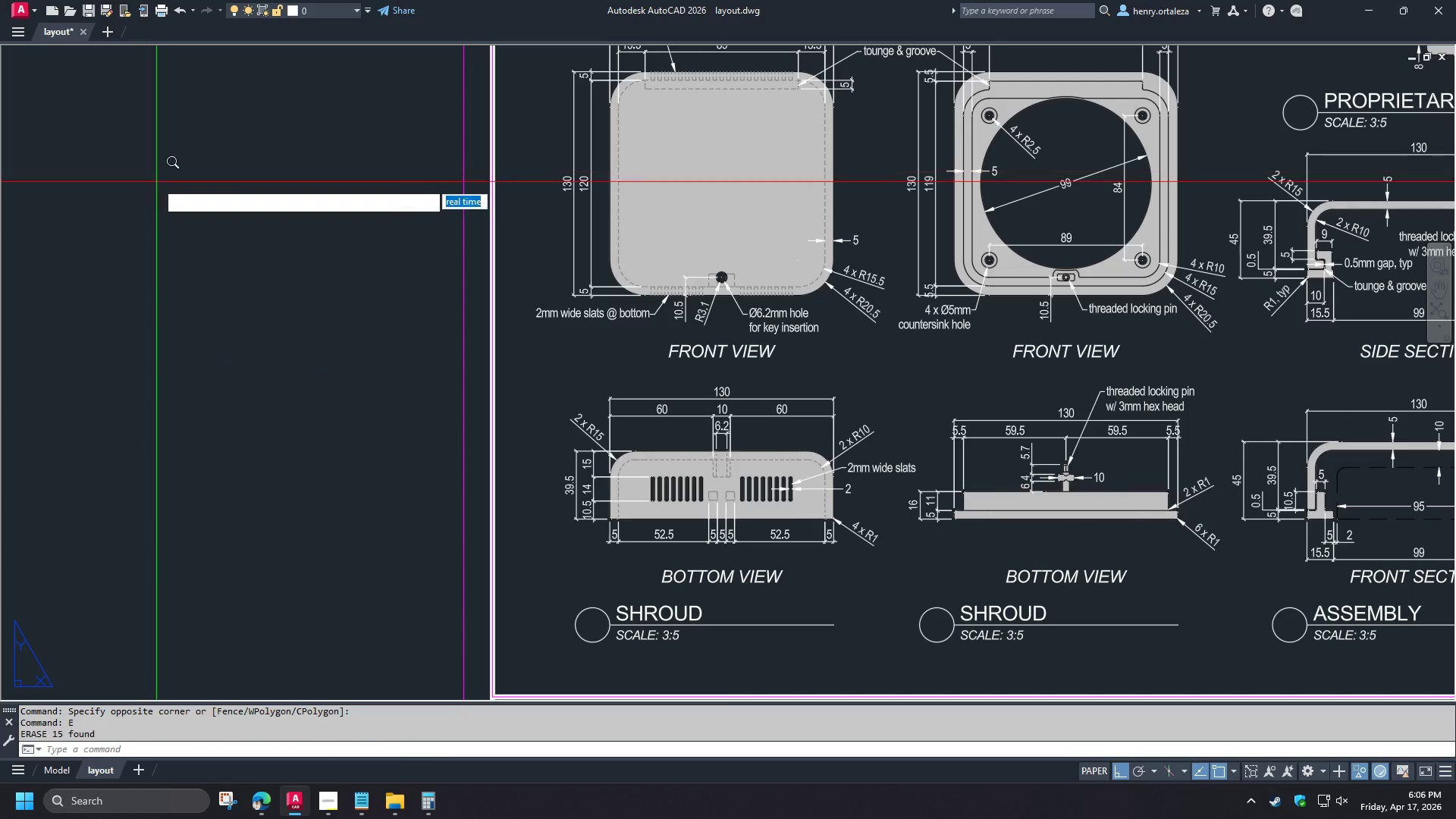 
key(E)
 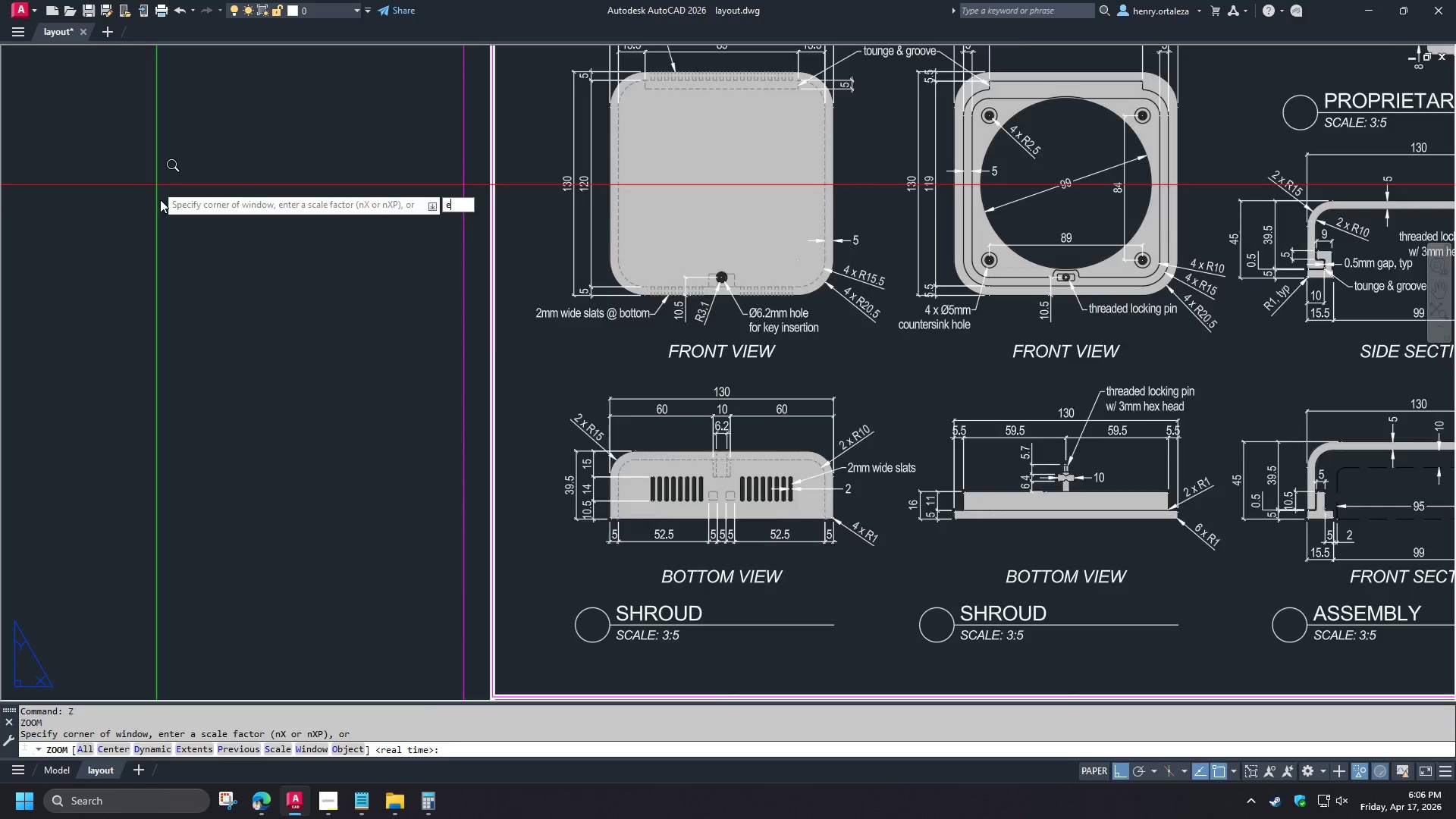 
key(Space)
 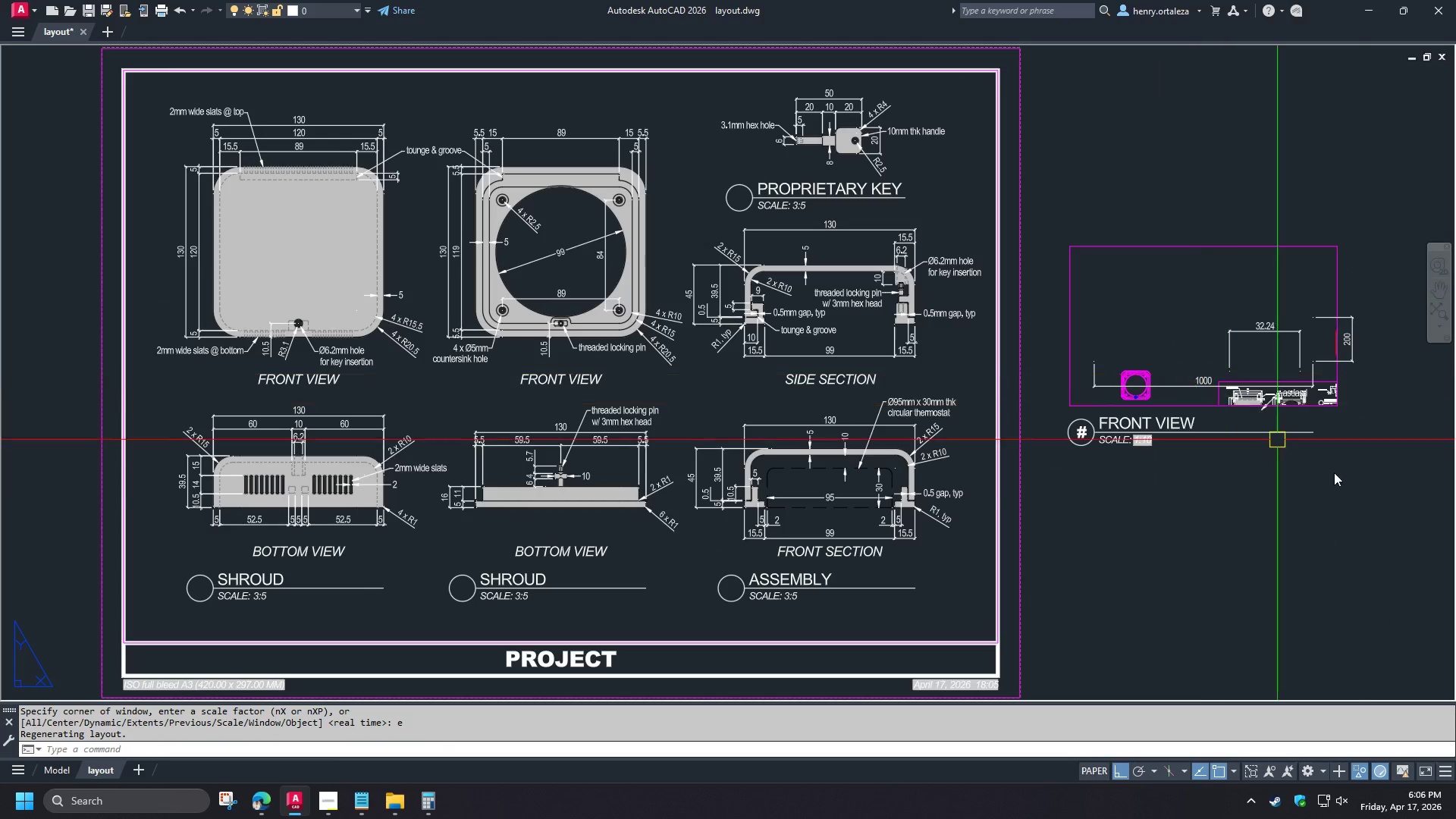 
left_click_drag(start_coordinate=[1398, 533], to_coordinate=[1387, 520])
 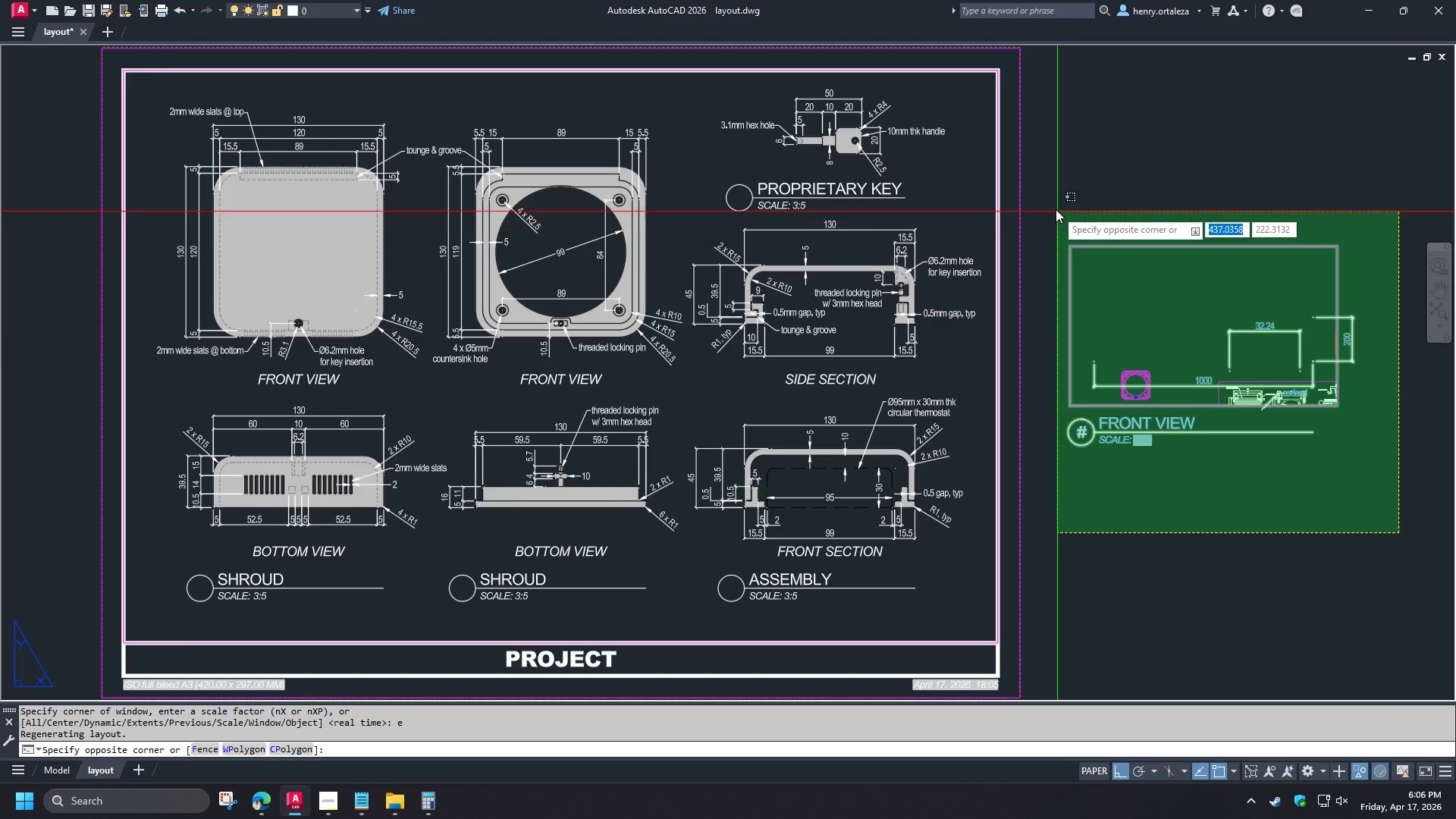 
left_click([1053, 203])
 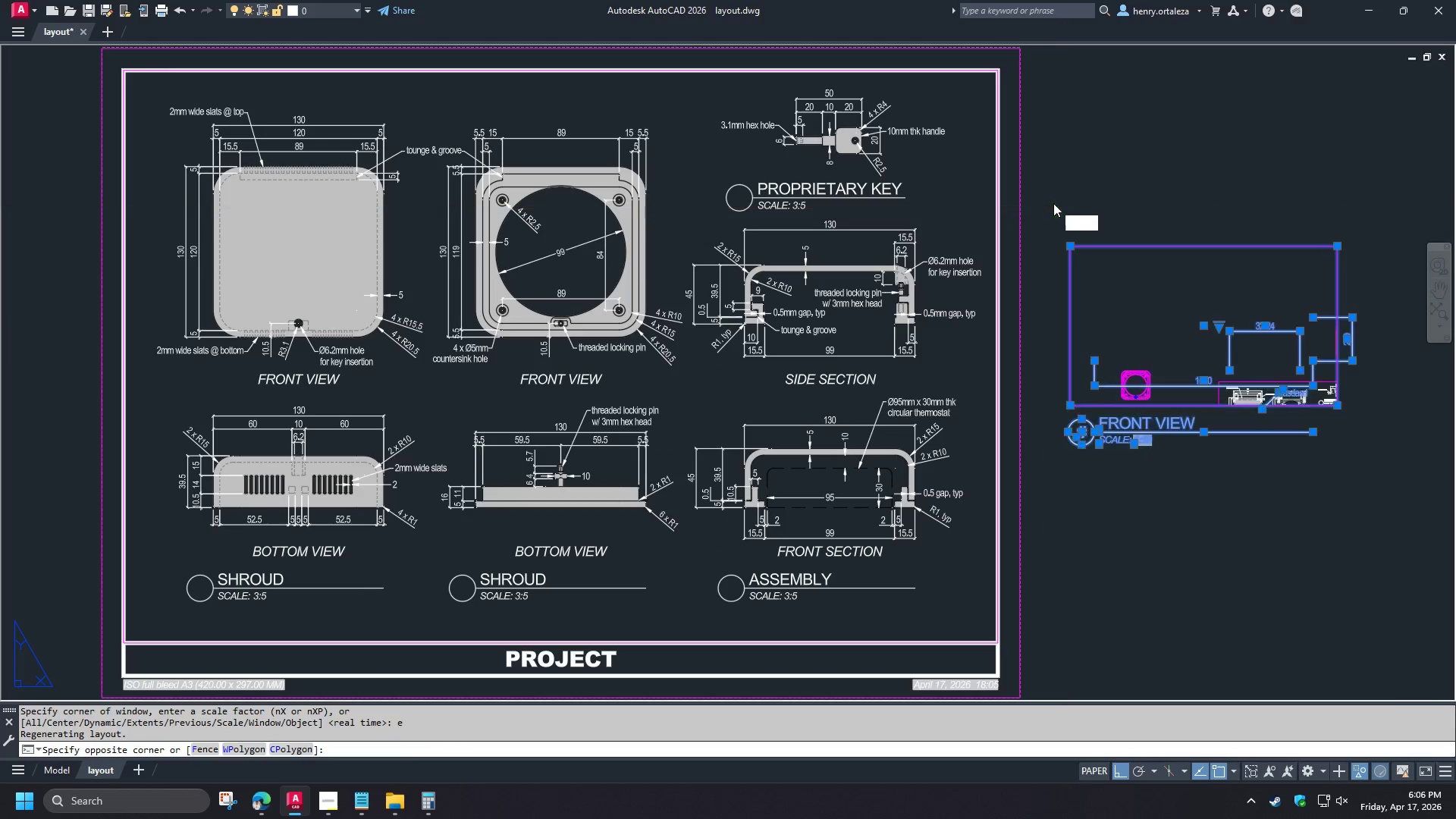 
key(E)
 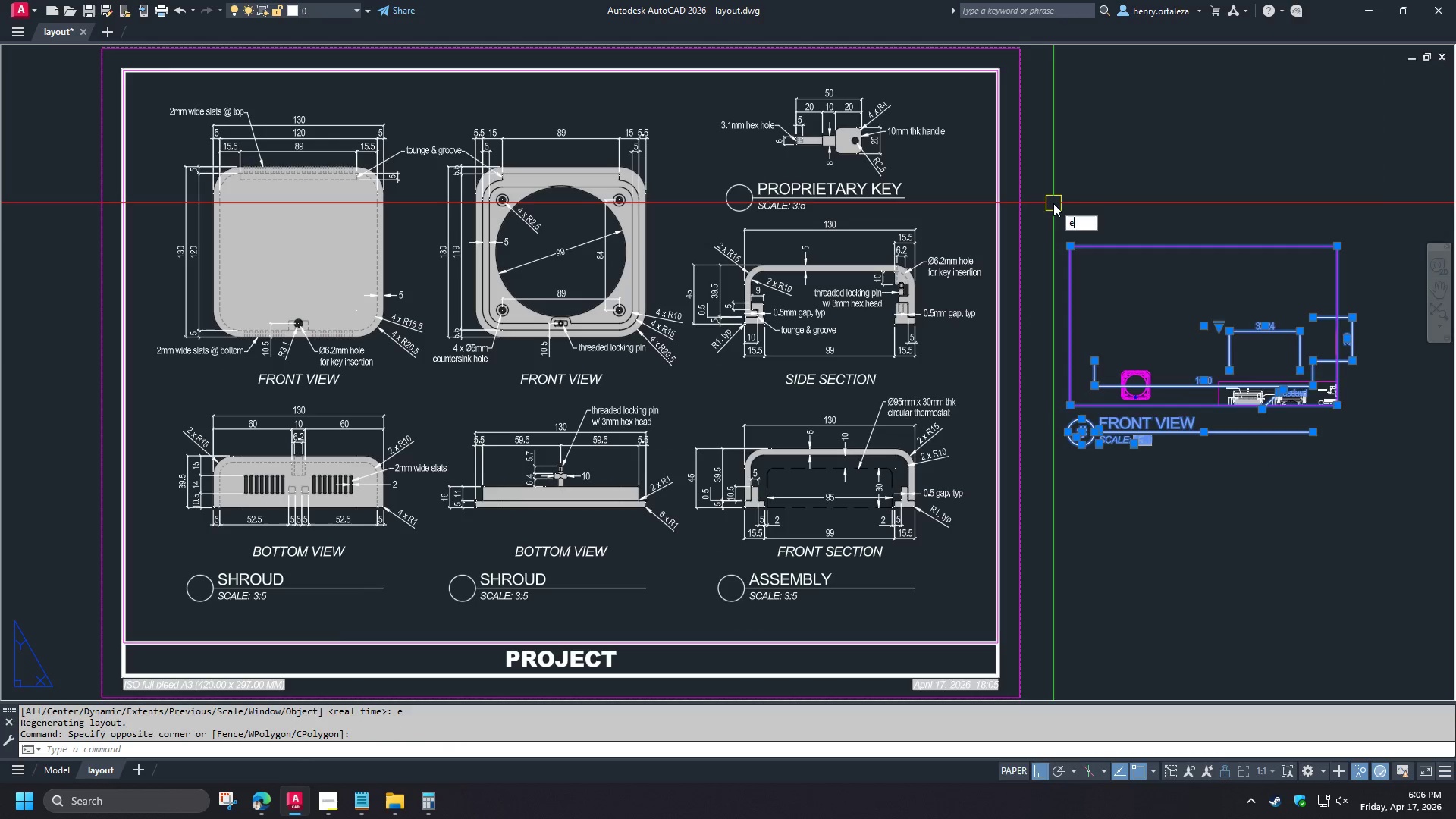 
key(Space)
 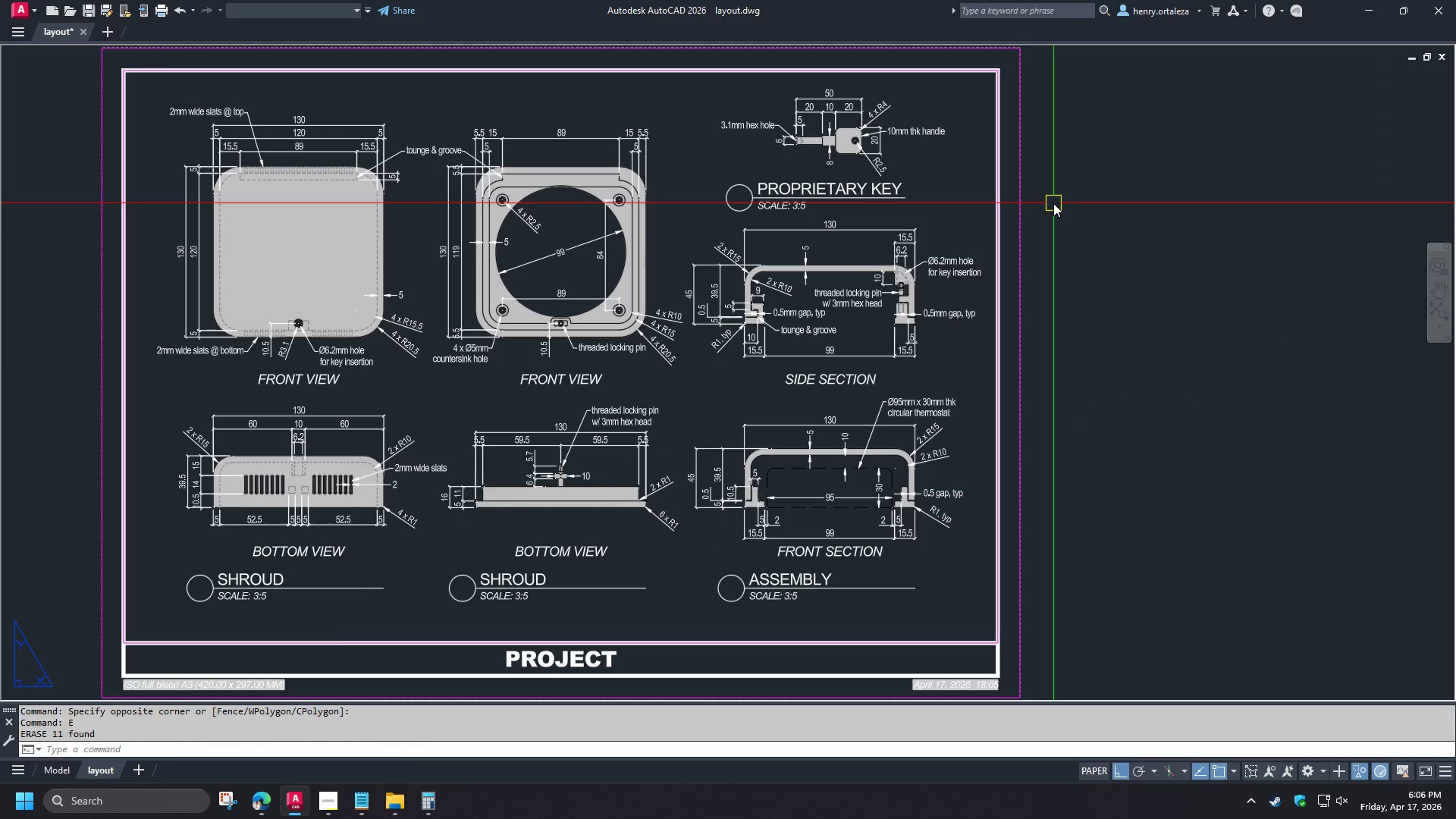 
key(Z)
 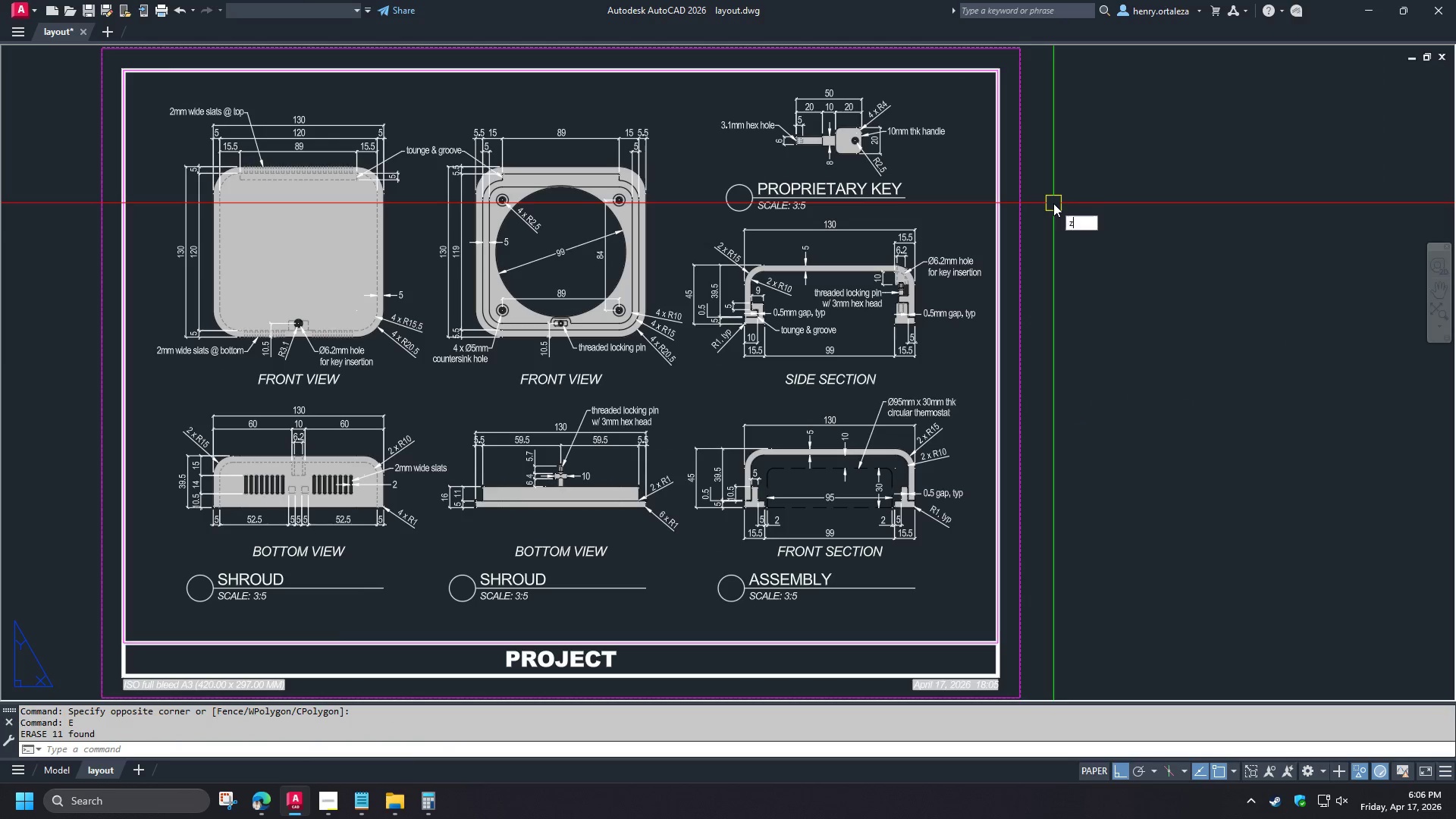 
key(Space)
 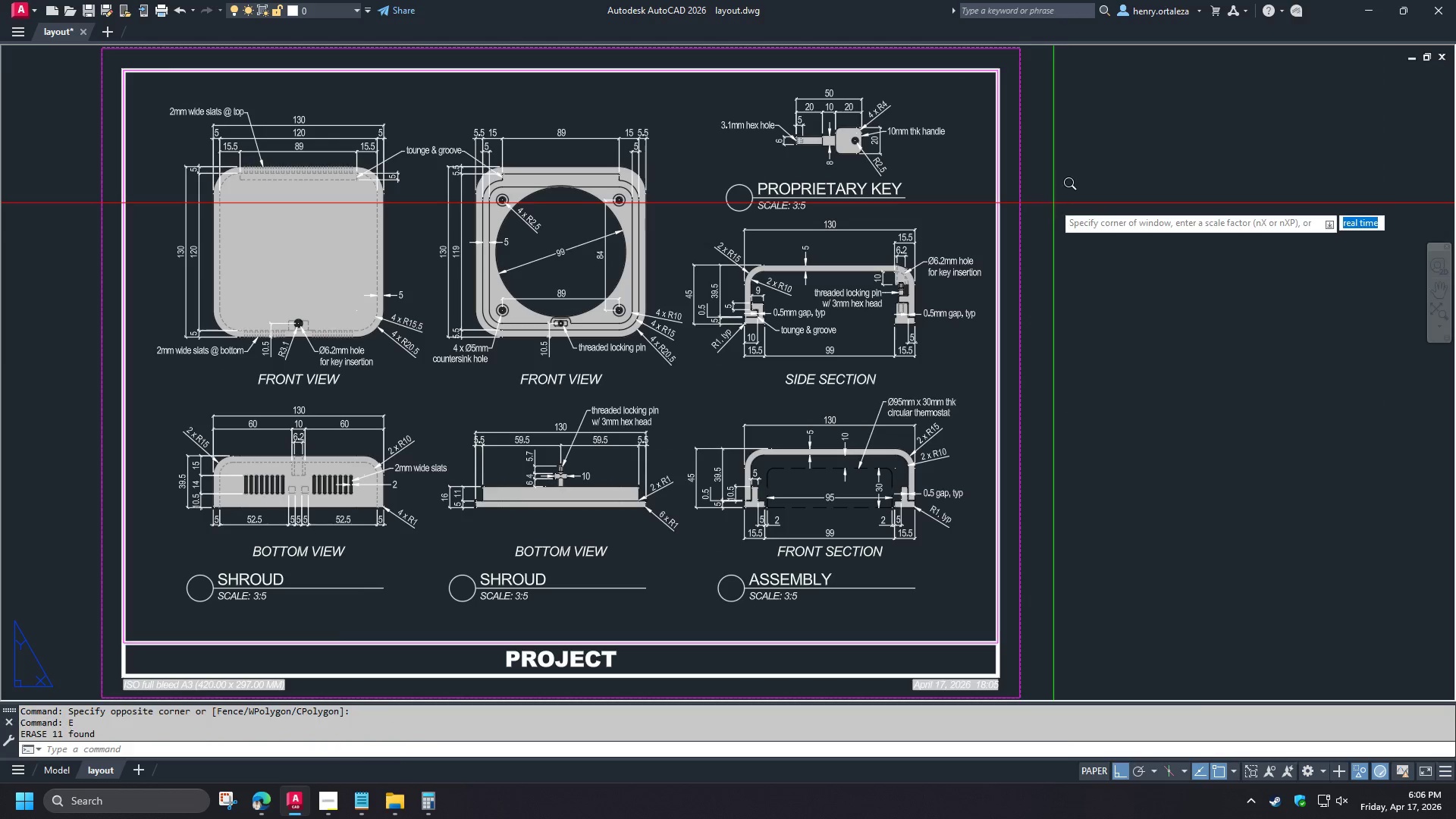 
key(E)
 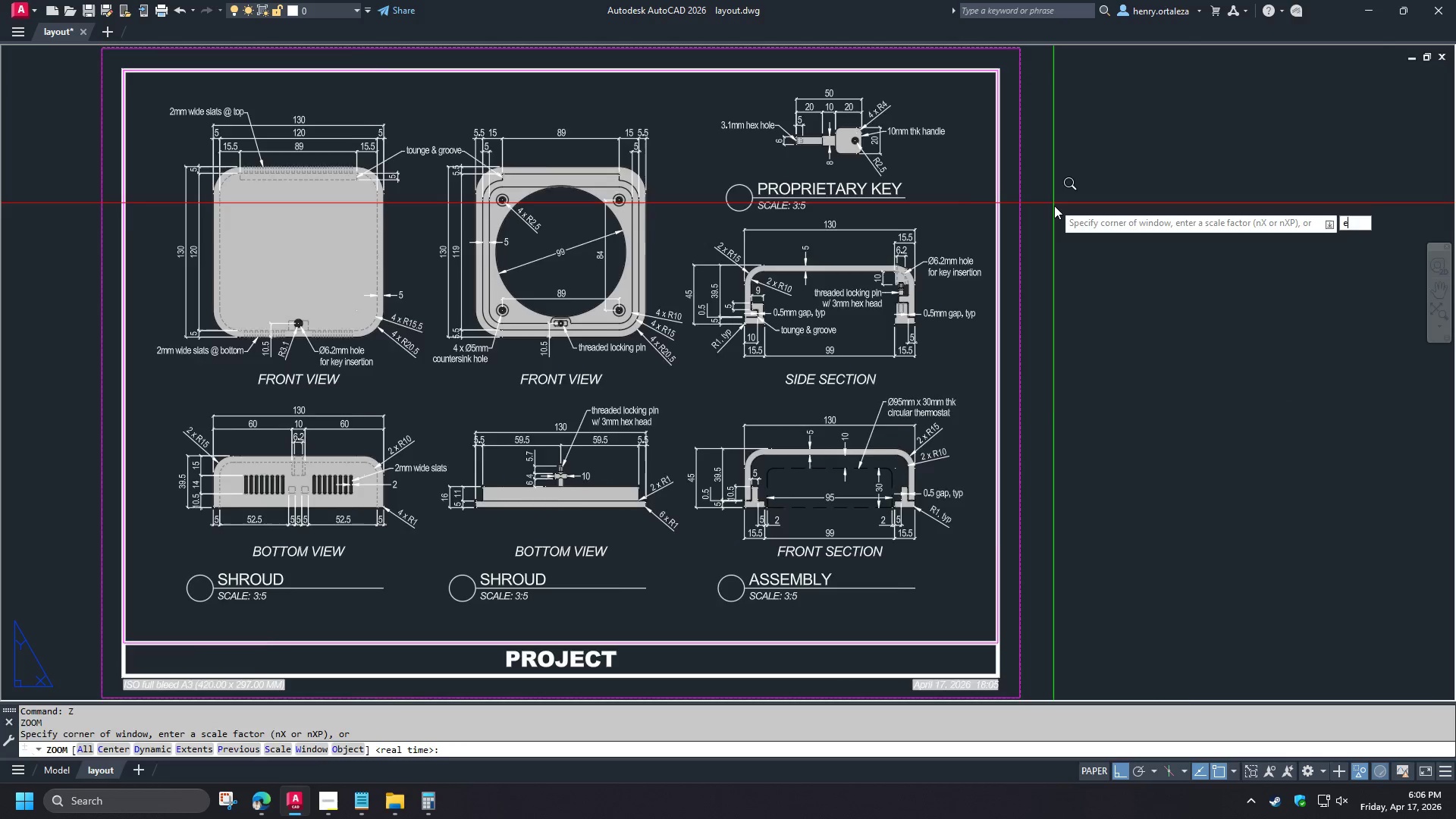 
key(Space)
 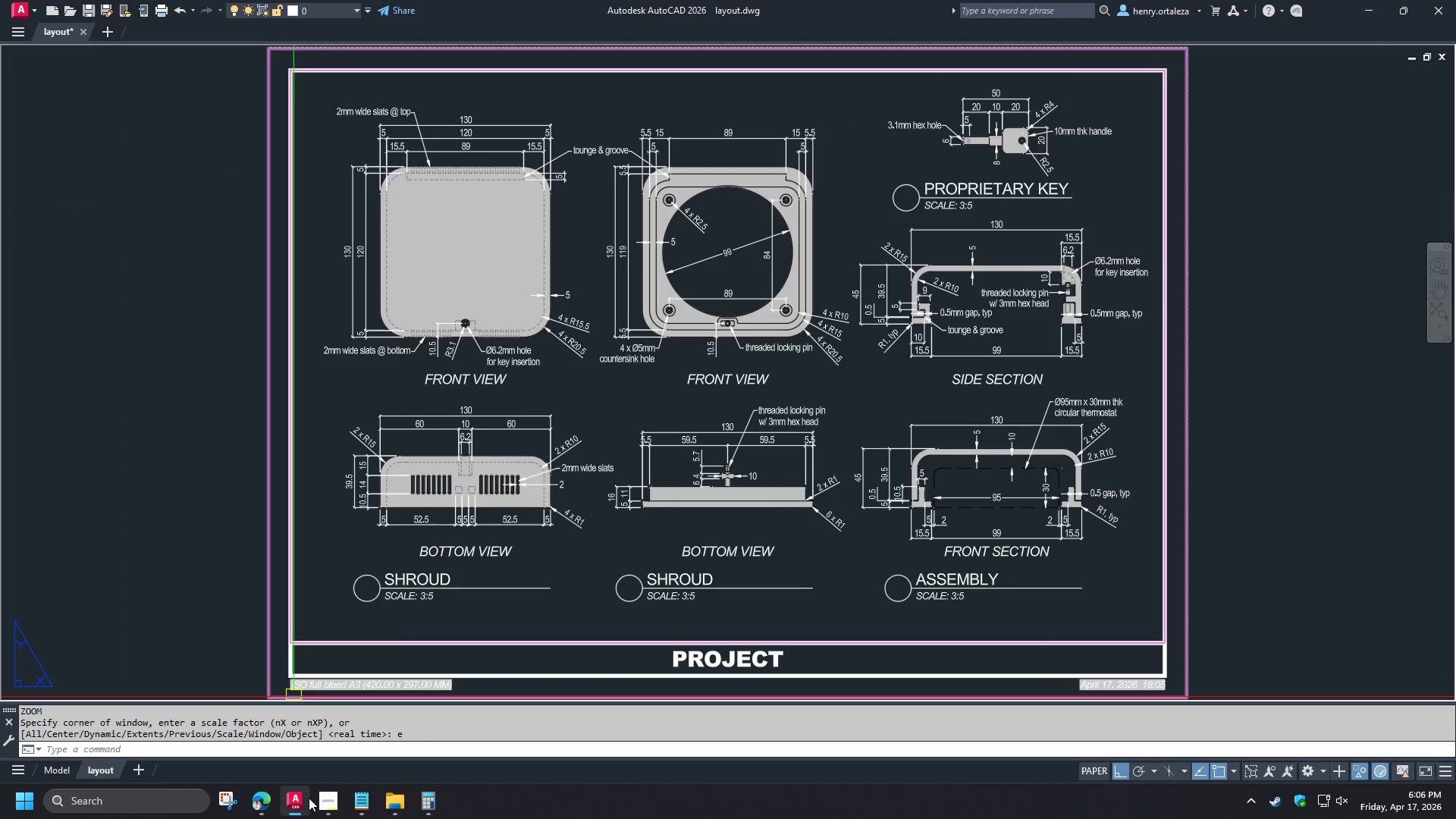 
left_click([328, 801])